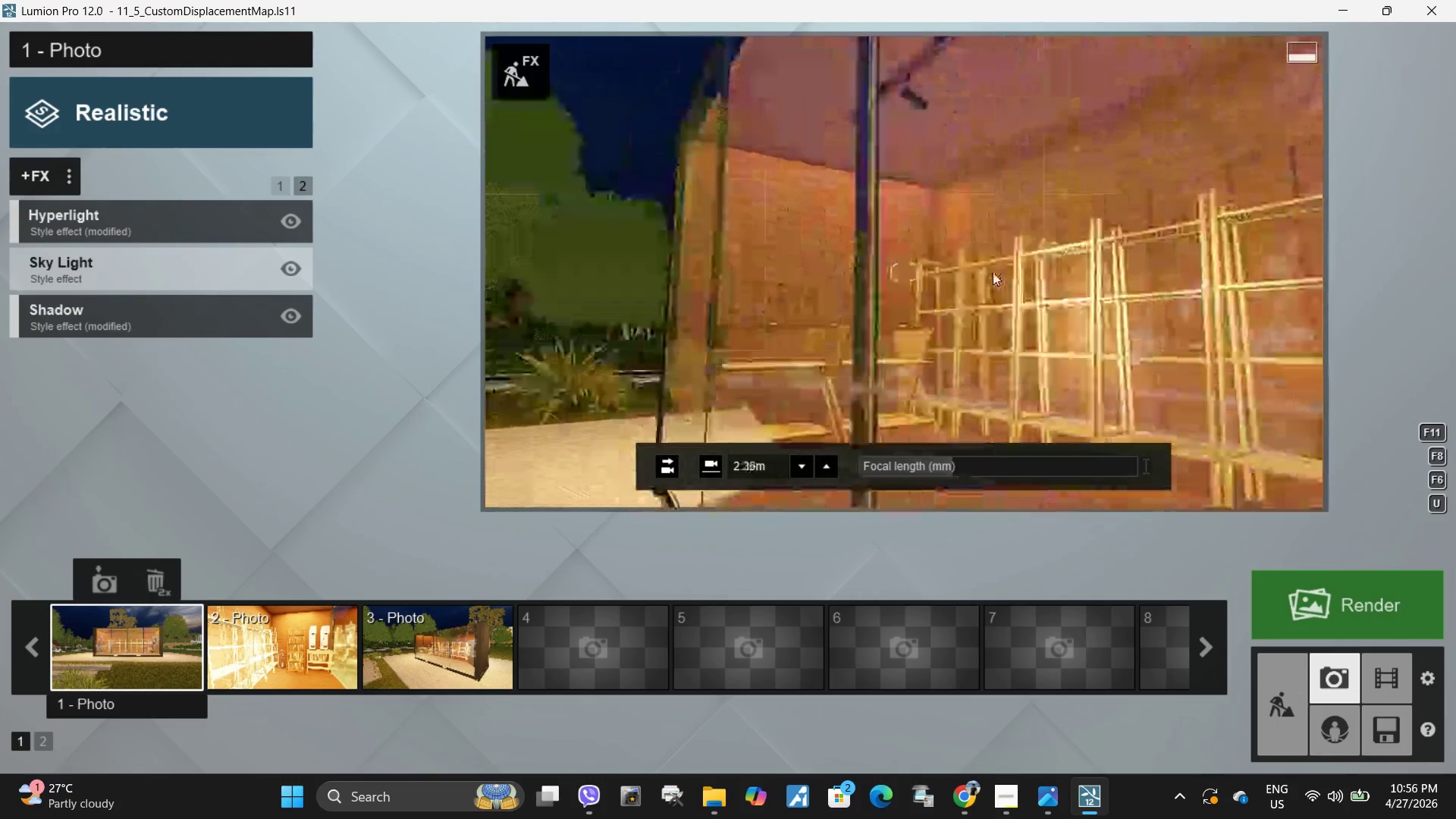 
key(D)
 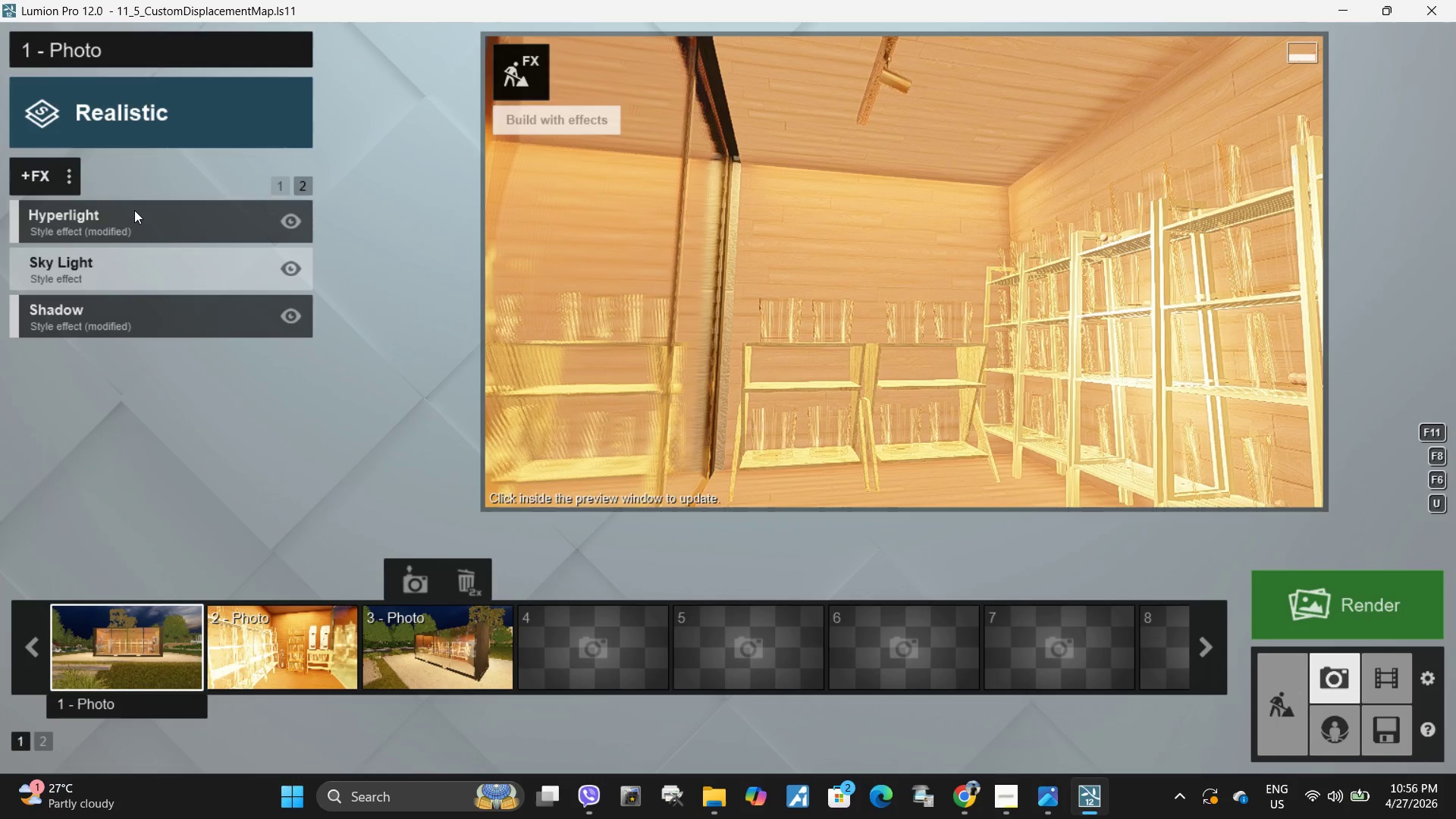 
wait(5.55)
 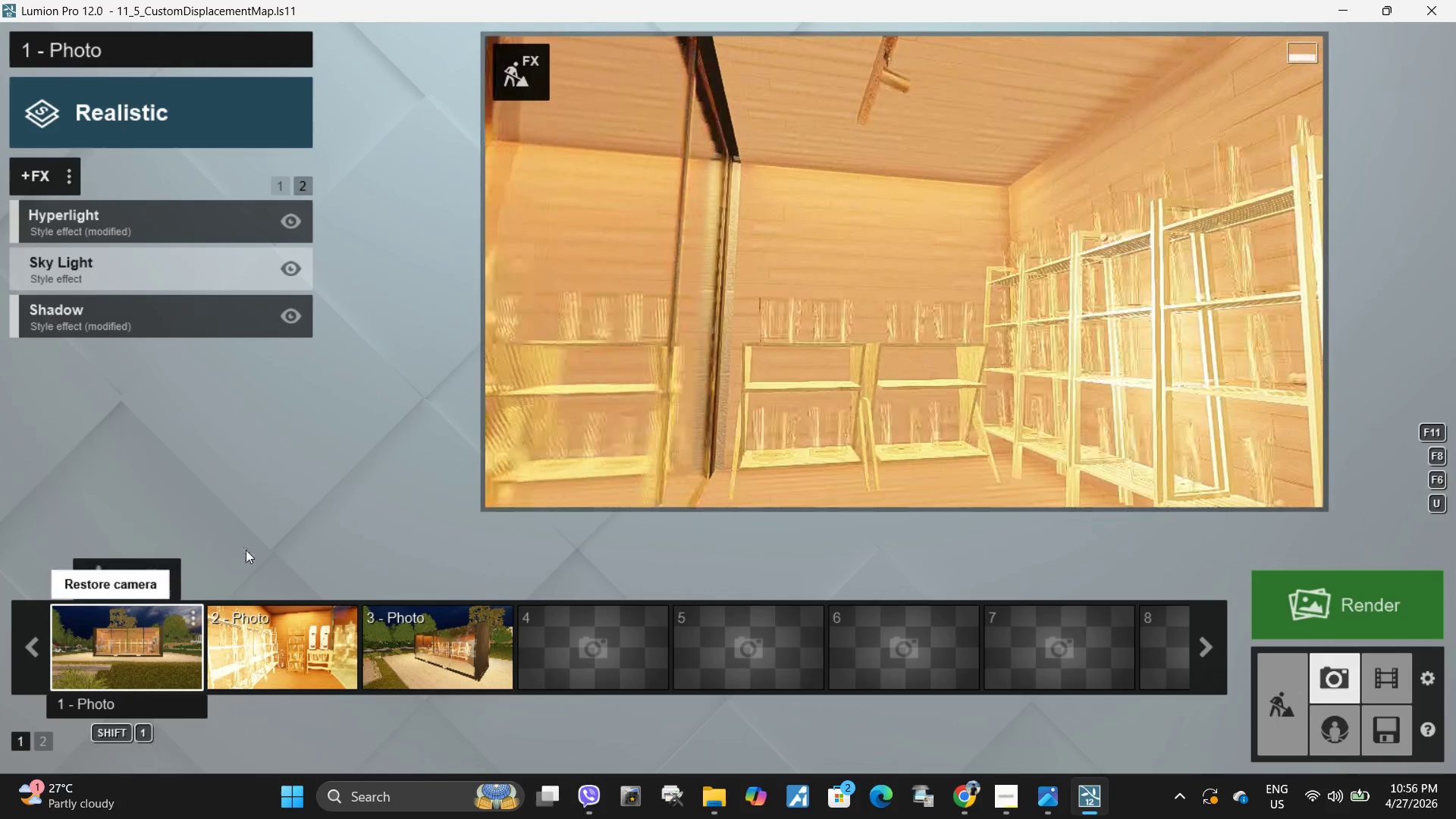 
left_click([526, 74])
 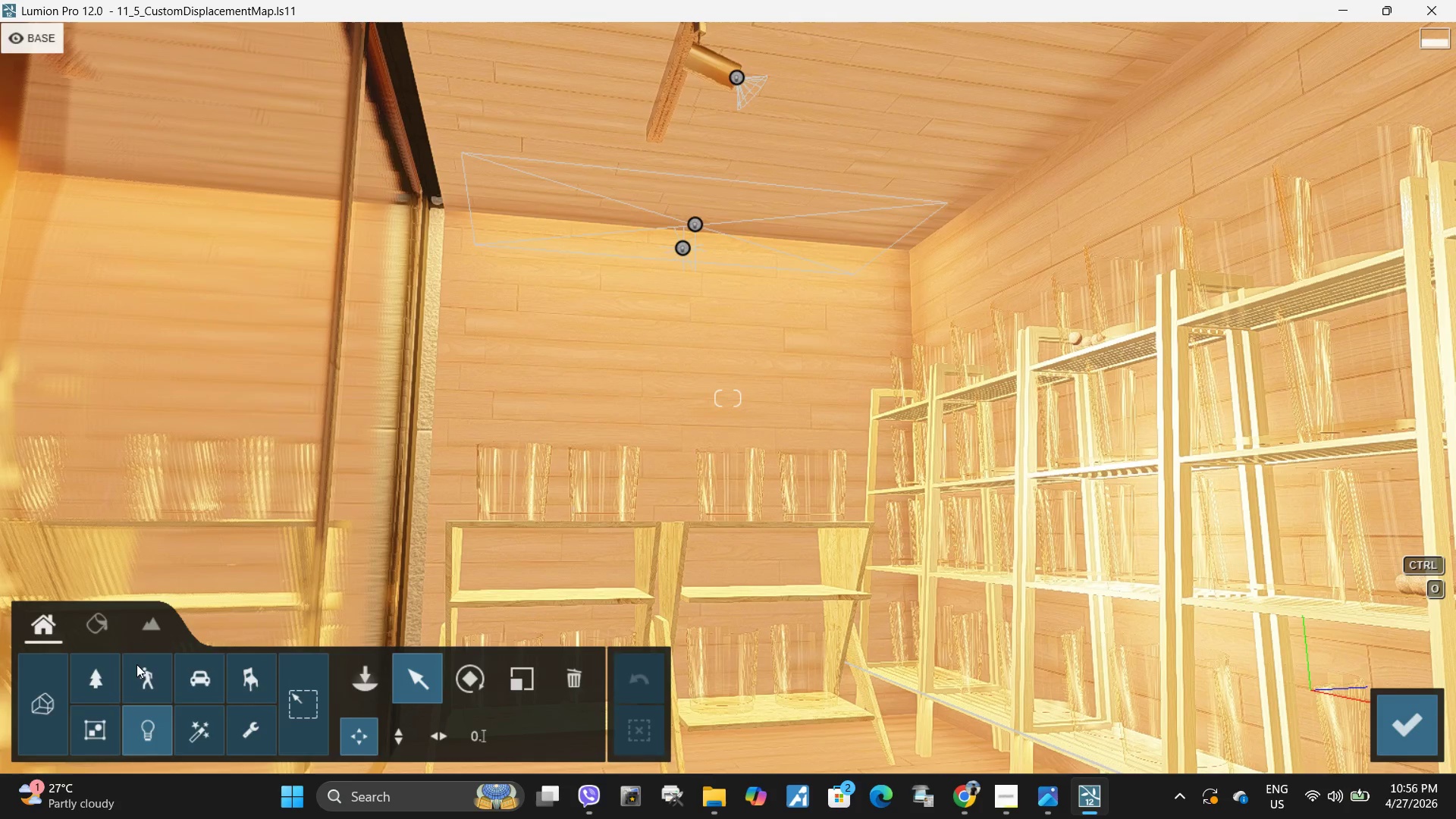 
left_click([102, 635])
 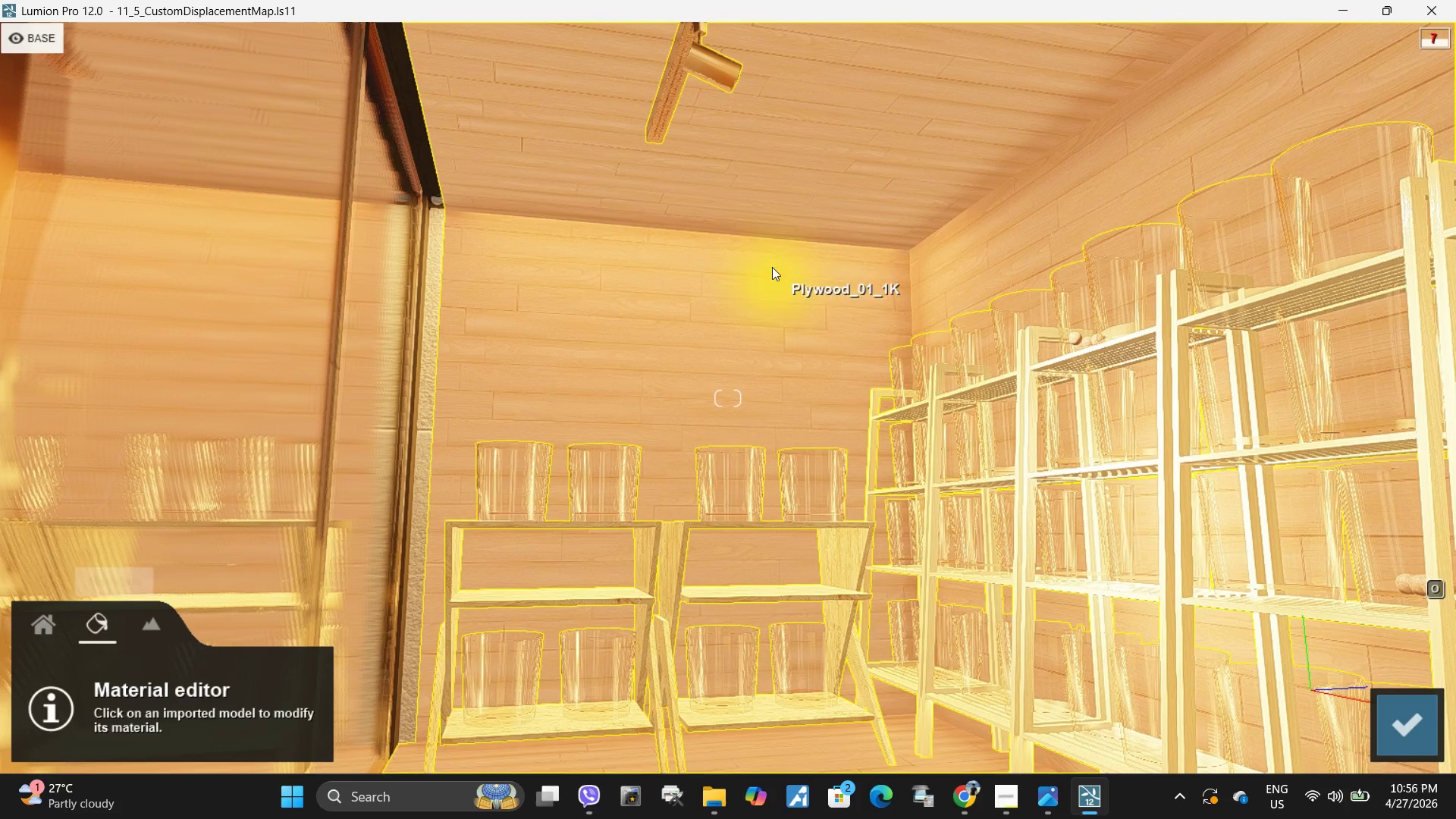 
left_click([768, 267])
 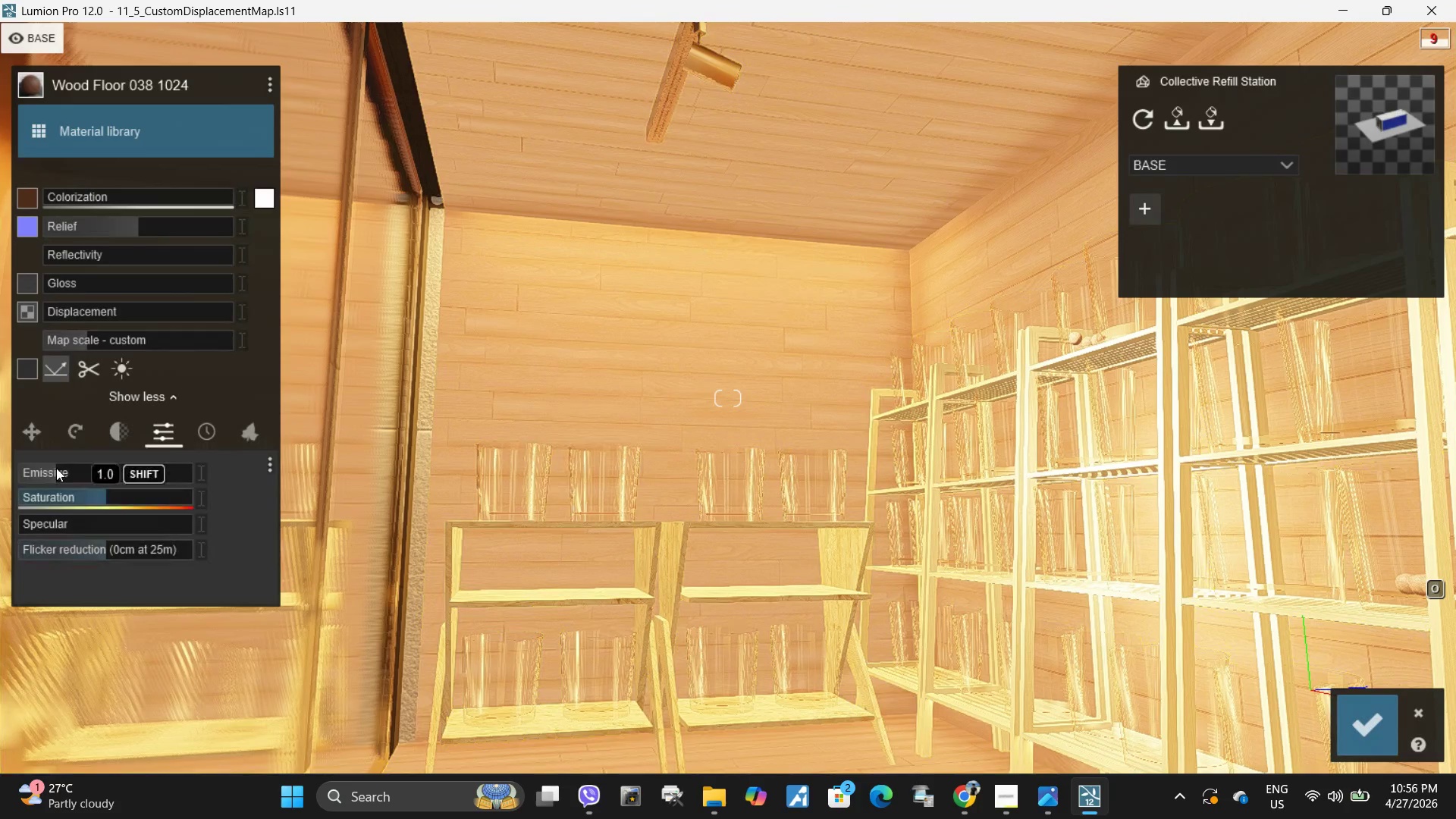 
left_click_drag(start_coordinate=[50, 467], to_coordinate=[27, 462])
 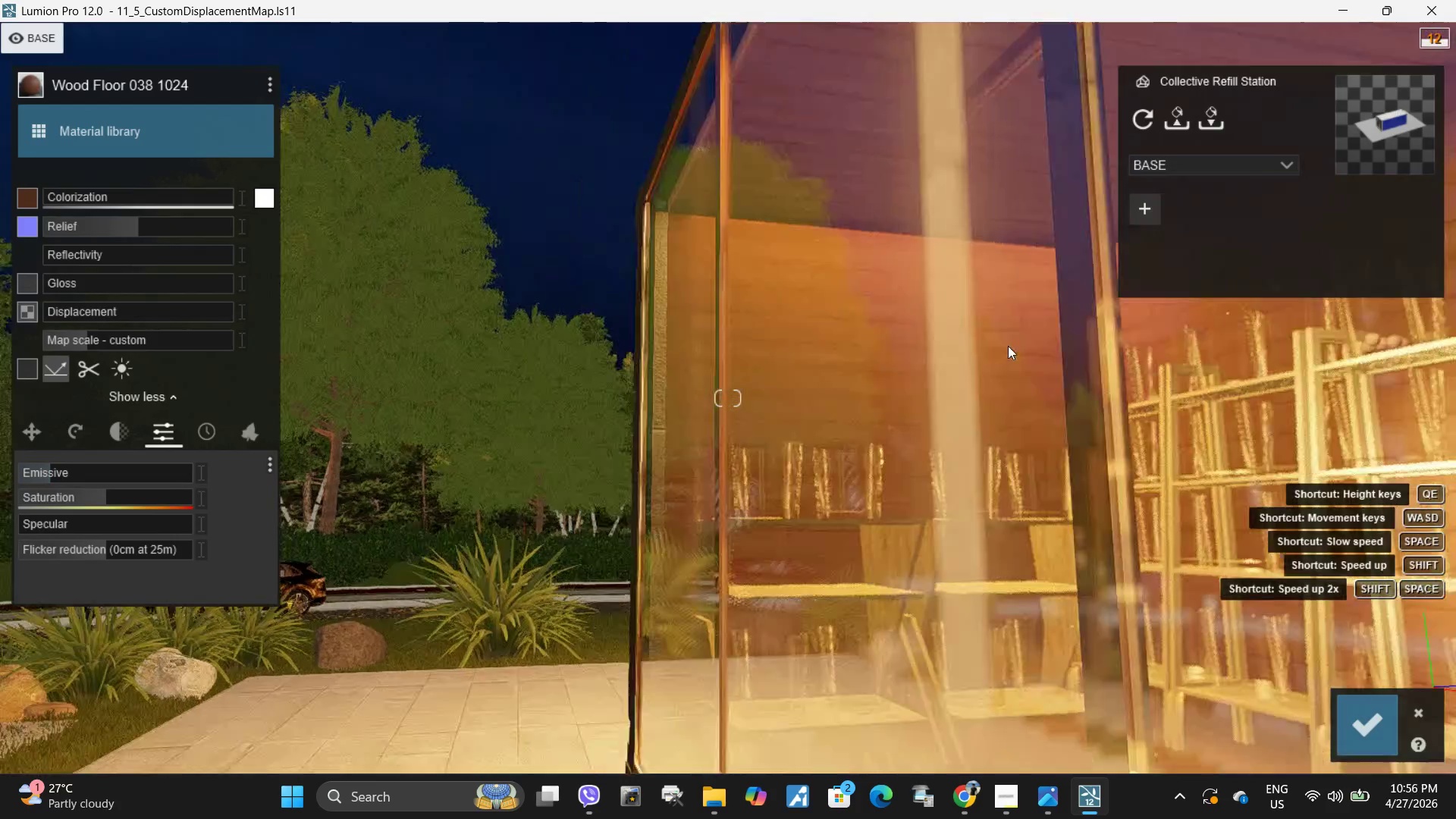 
hold_key(key=ShiftLeft, duration=1.5)
 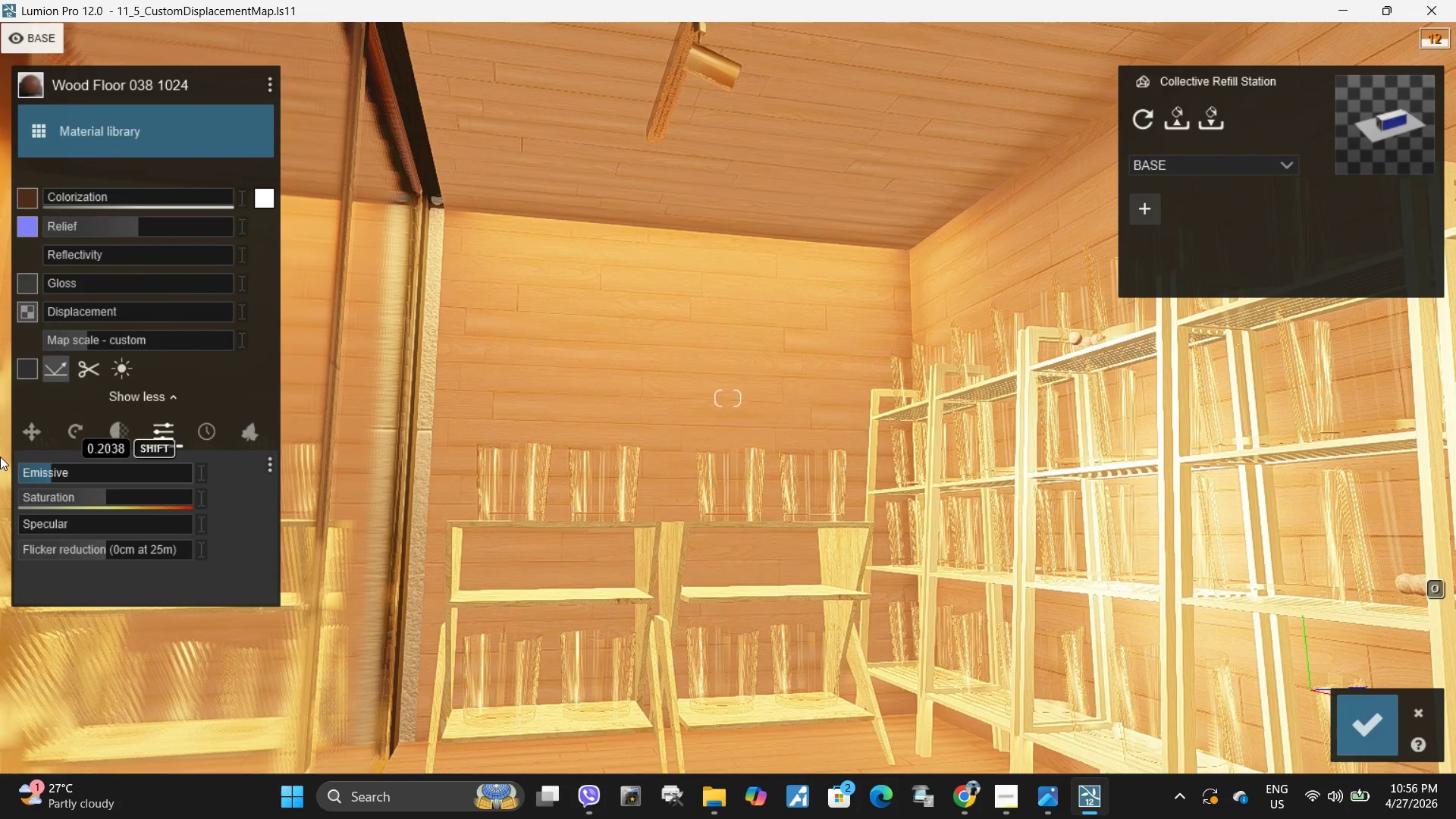 
hold_key(key=ShiftLeft, duration=1.14)
 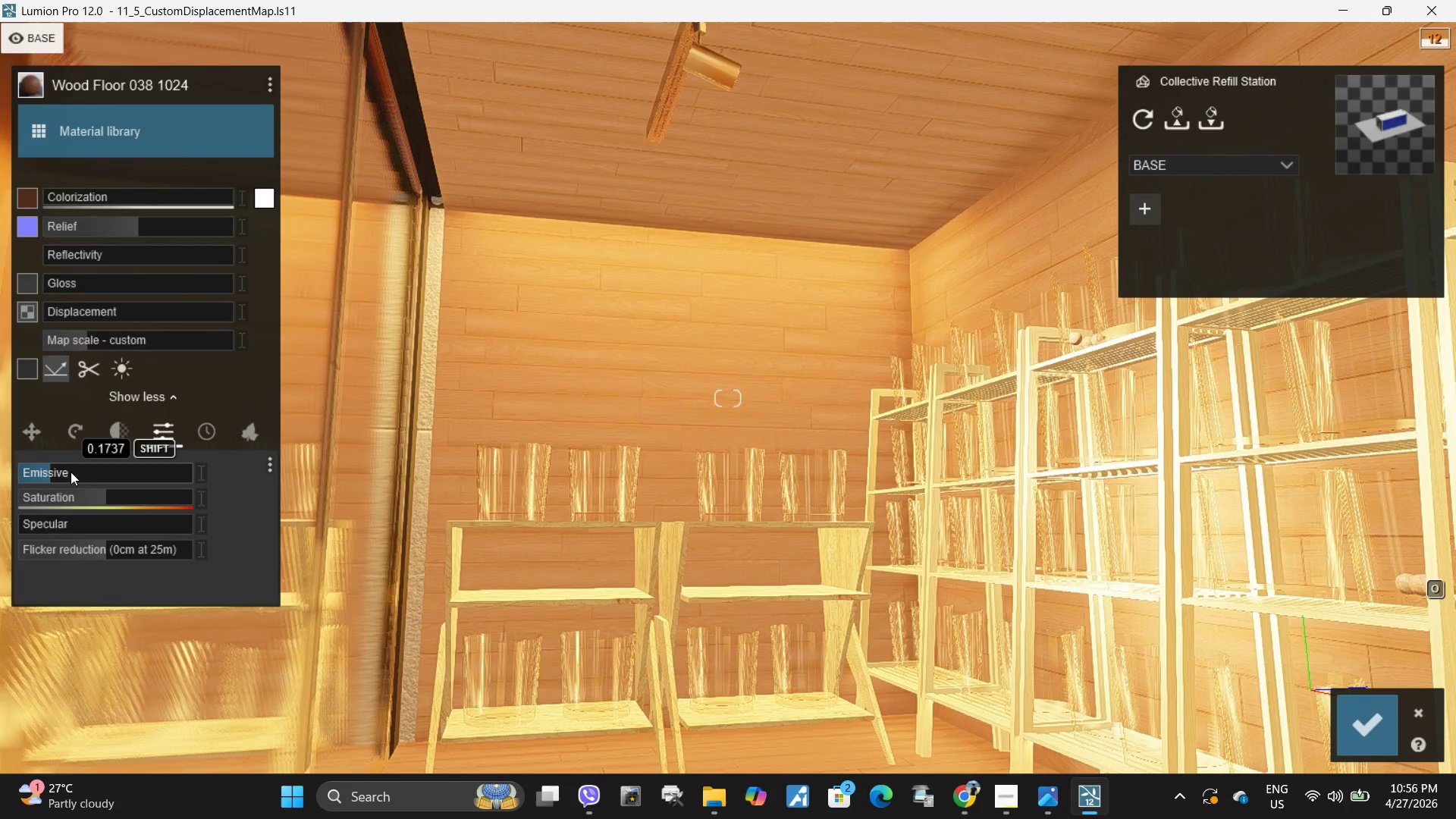 
hold_key(key=A, duration=1.0)
 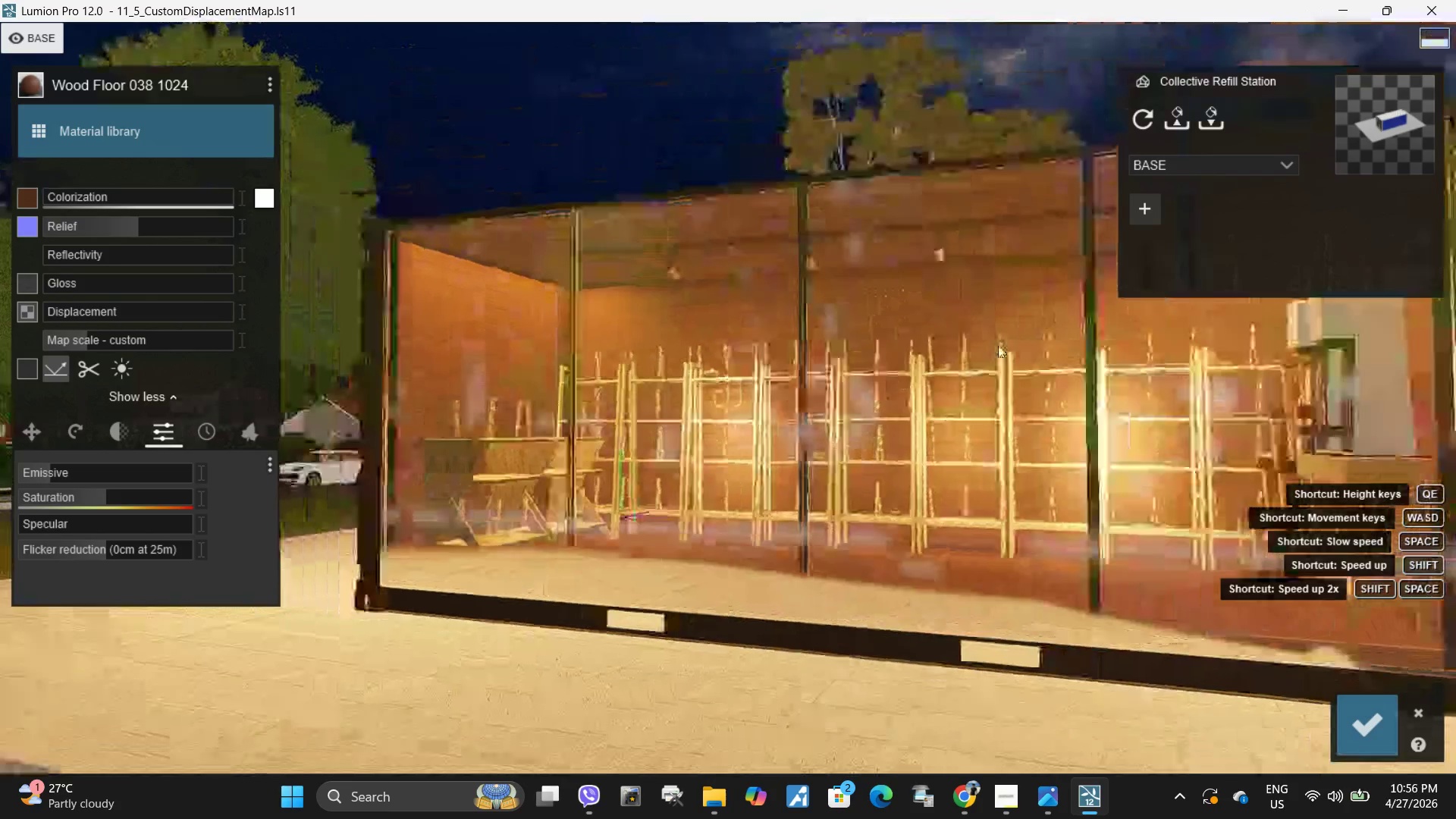 
hold_key(key=S, duration=1.98)
 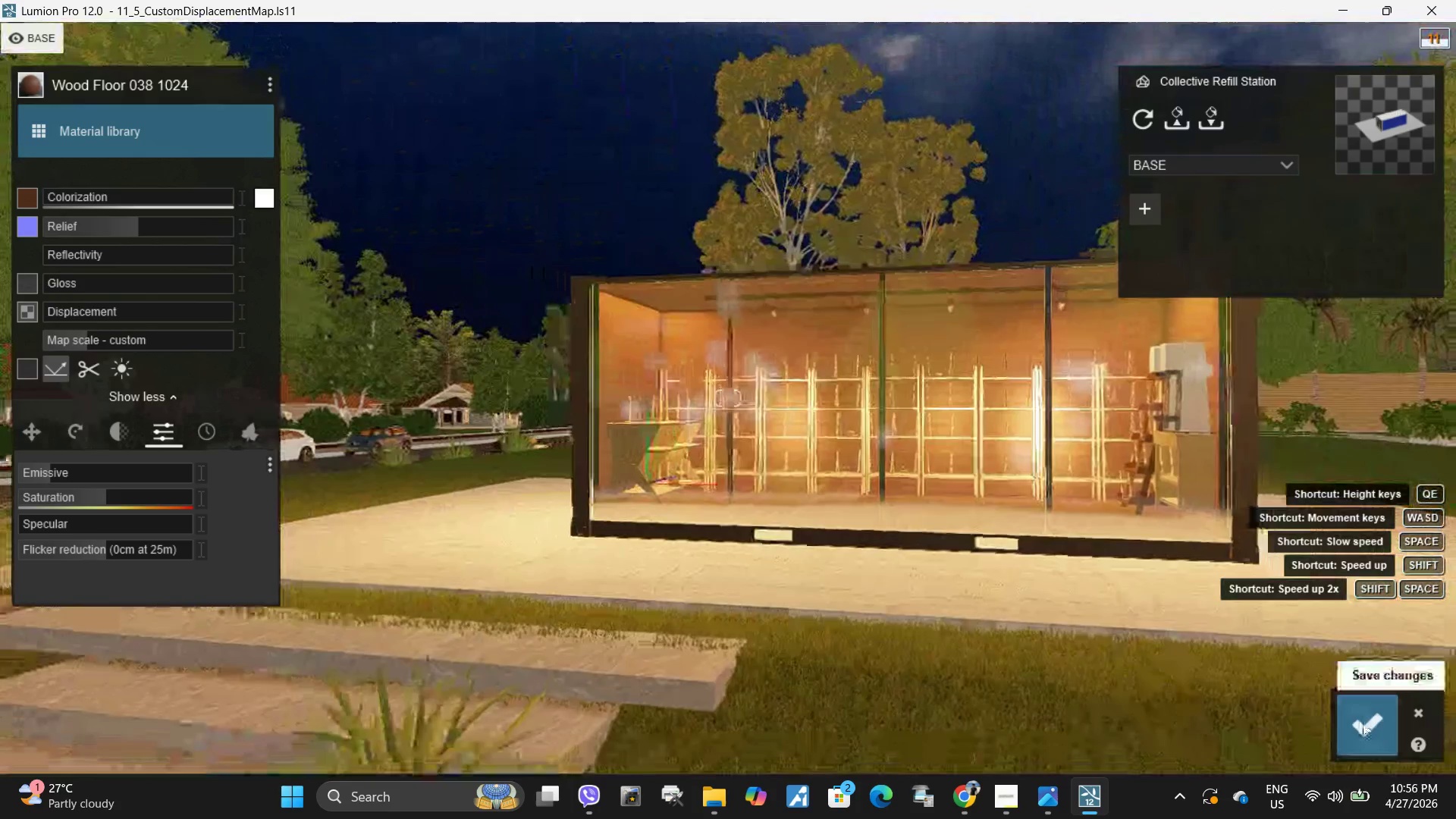 
key(Q)
 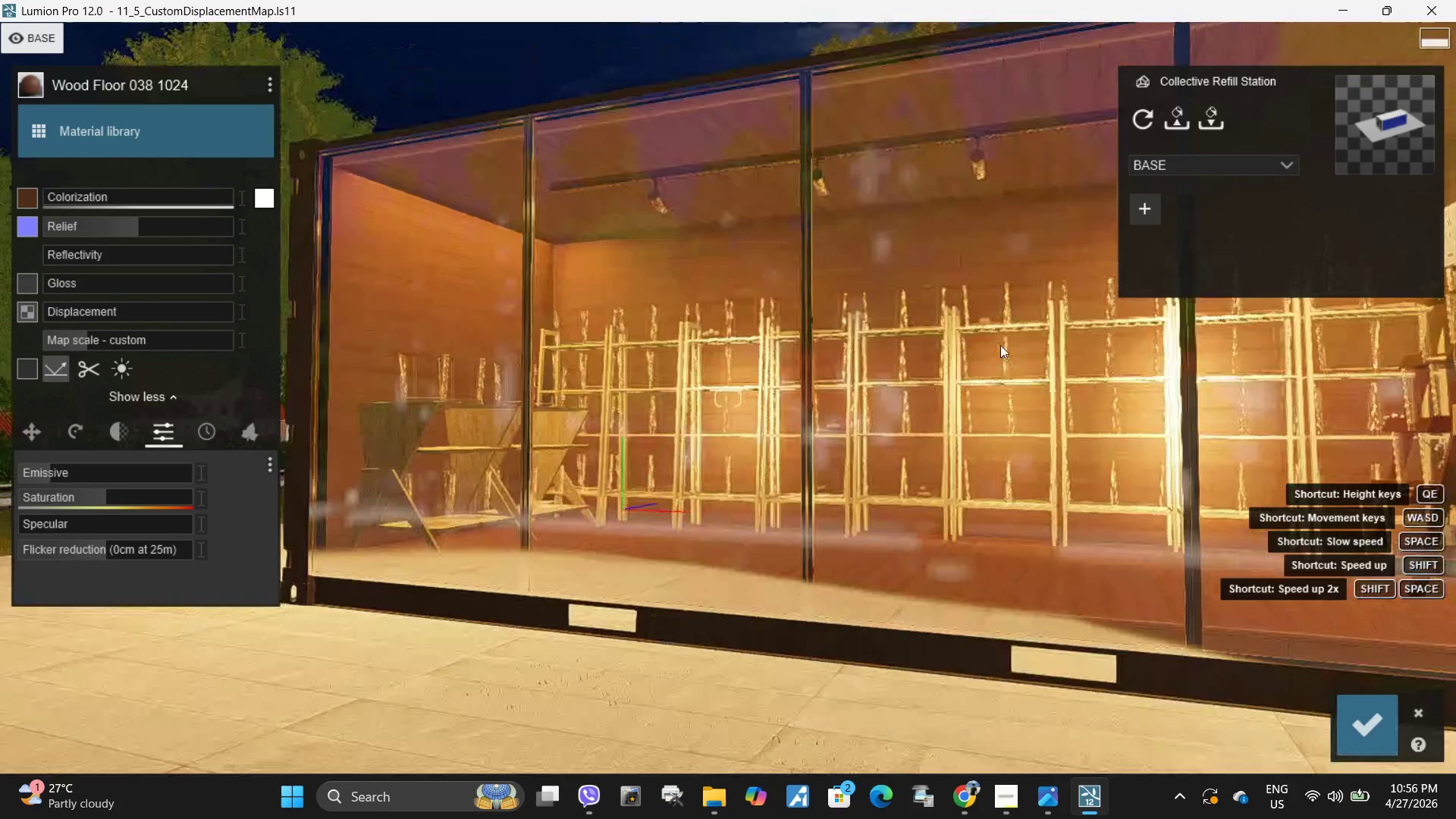 
hold_key(key=A, duration=0.59)
 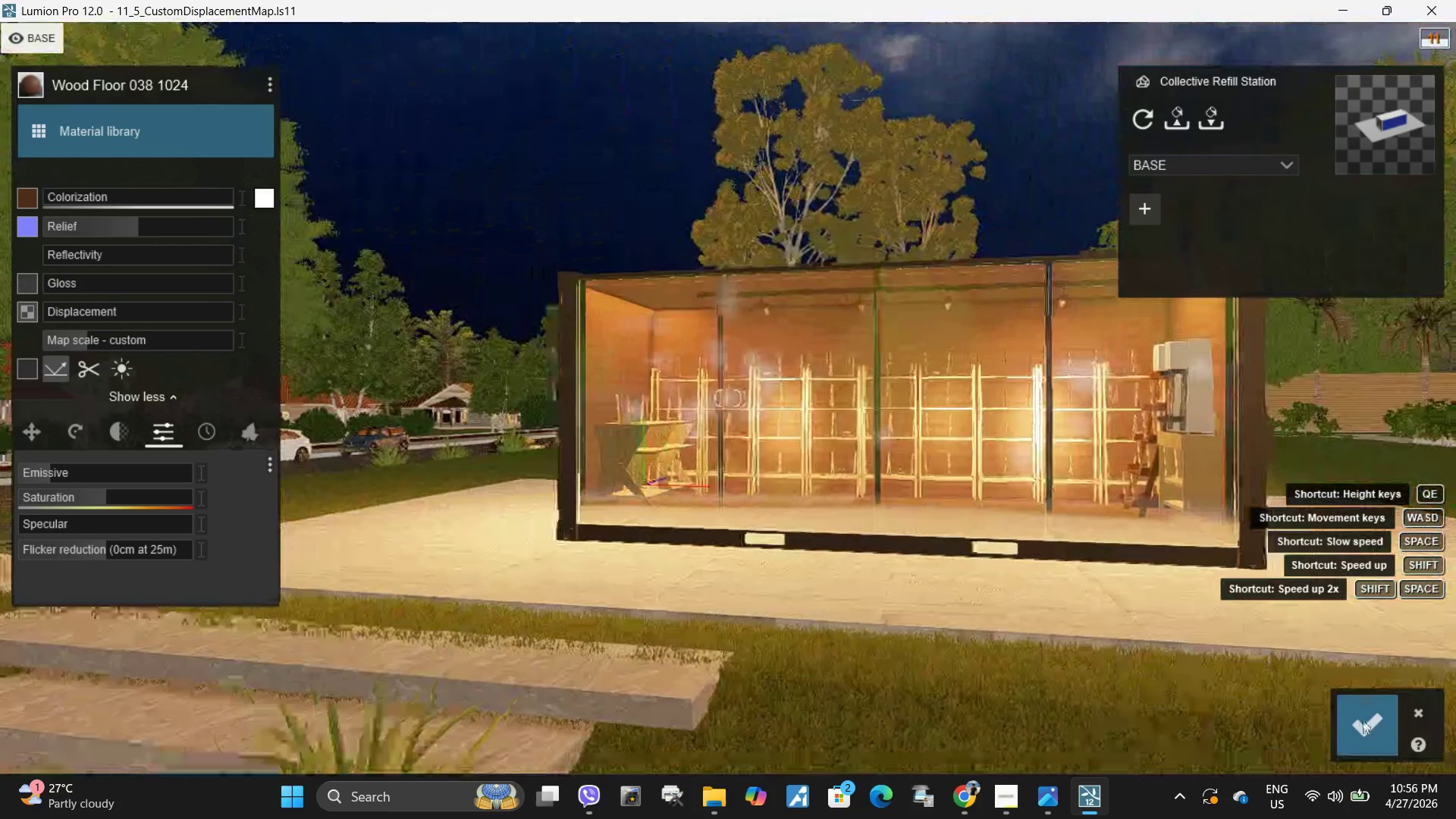 
left_click([1363, 723])
 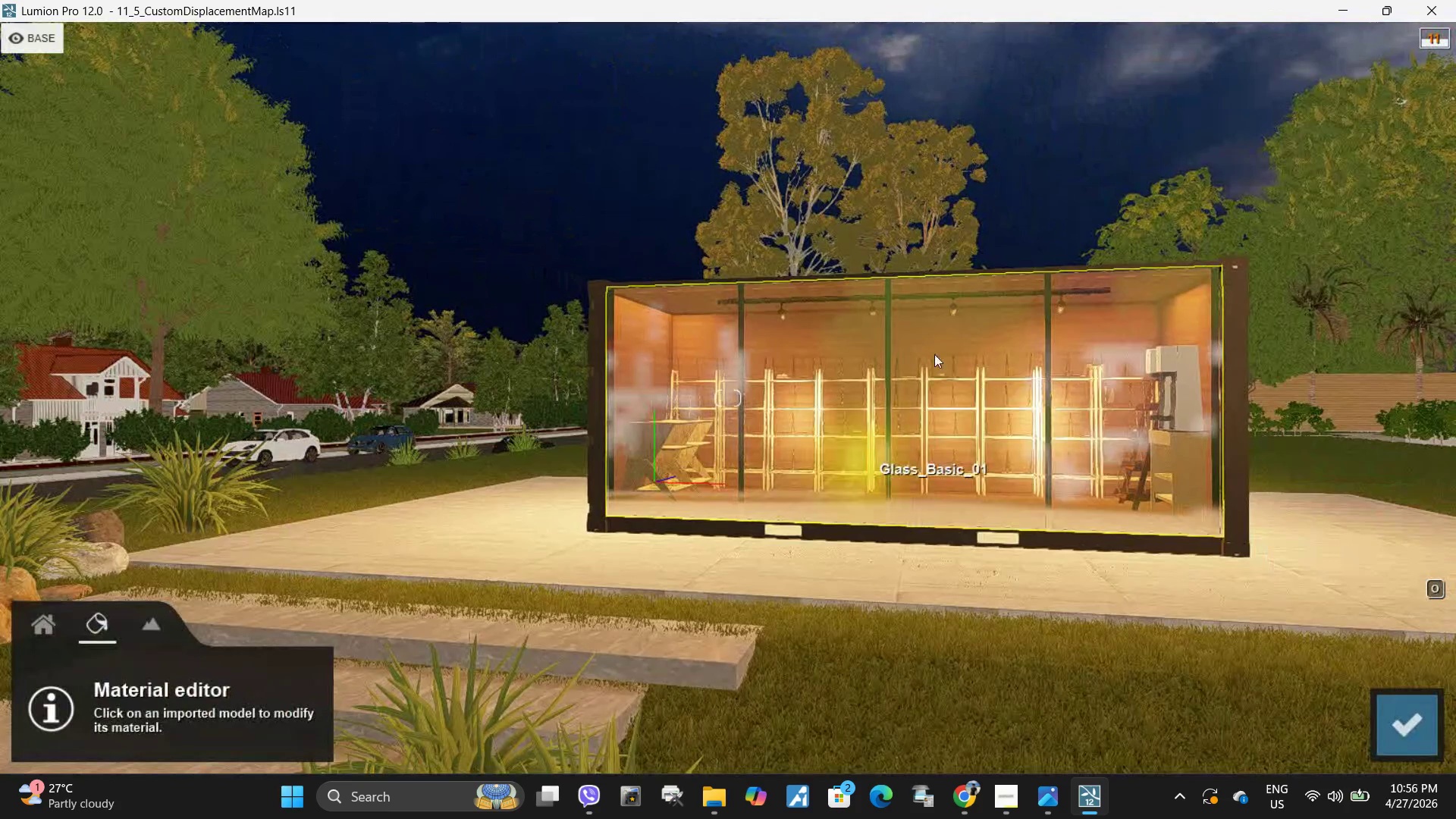 
left_click([1408, 733])
 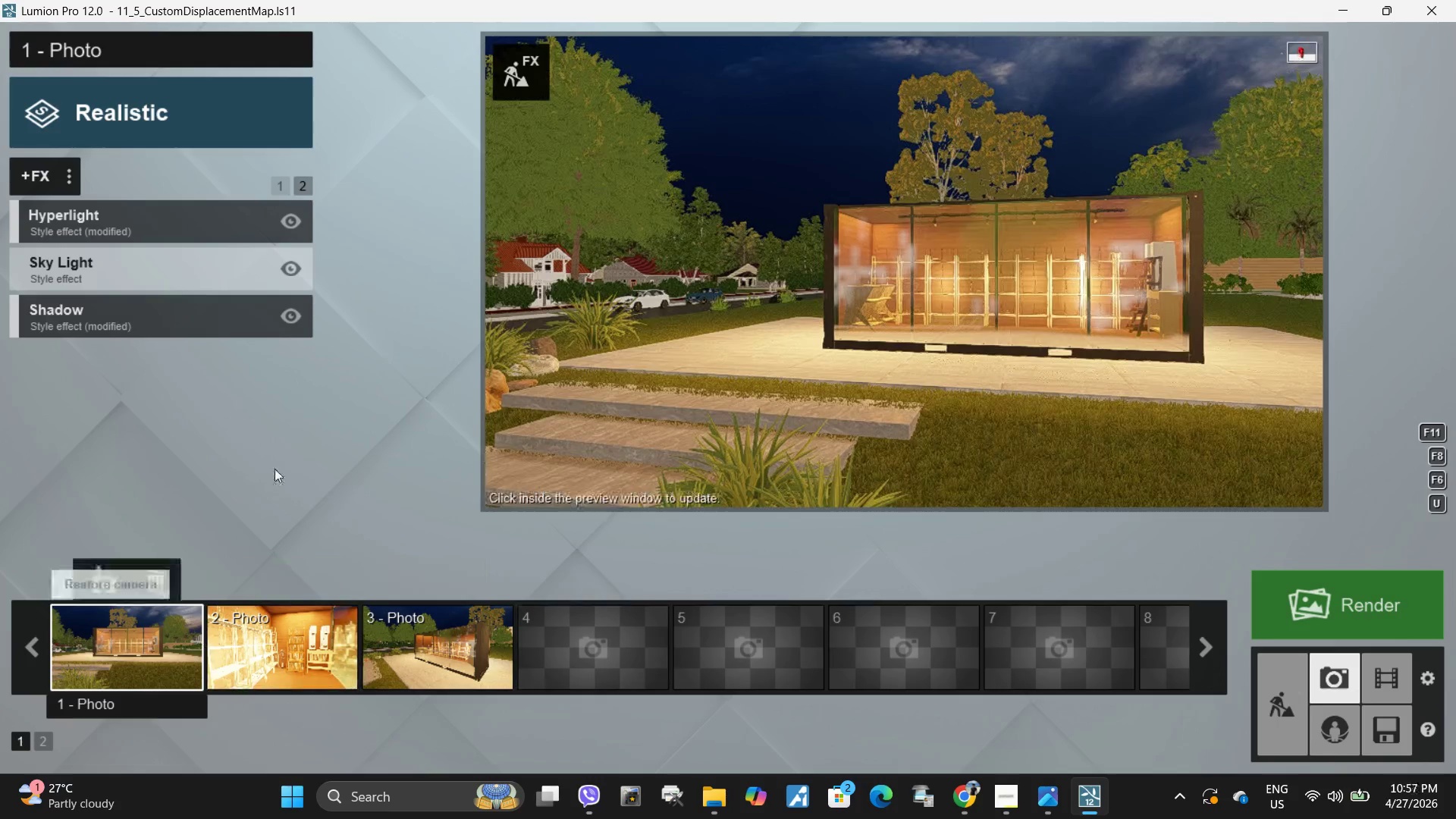 
left_click([123, 656])
 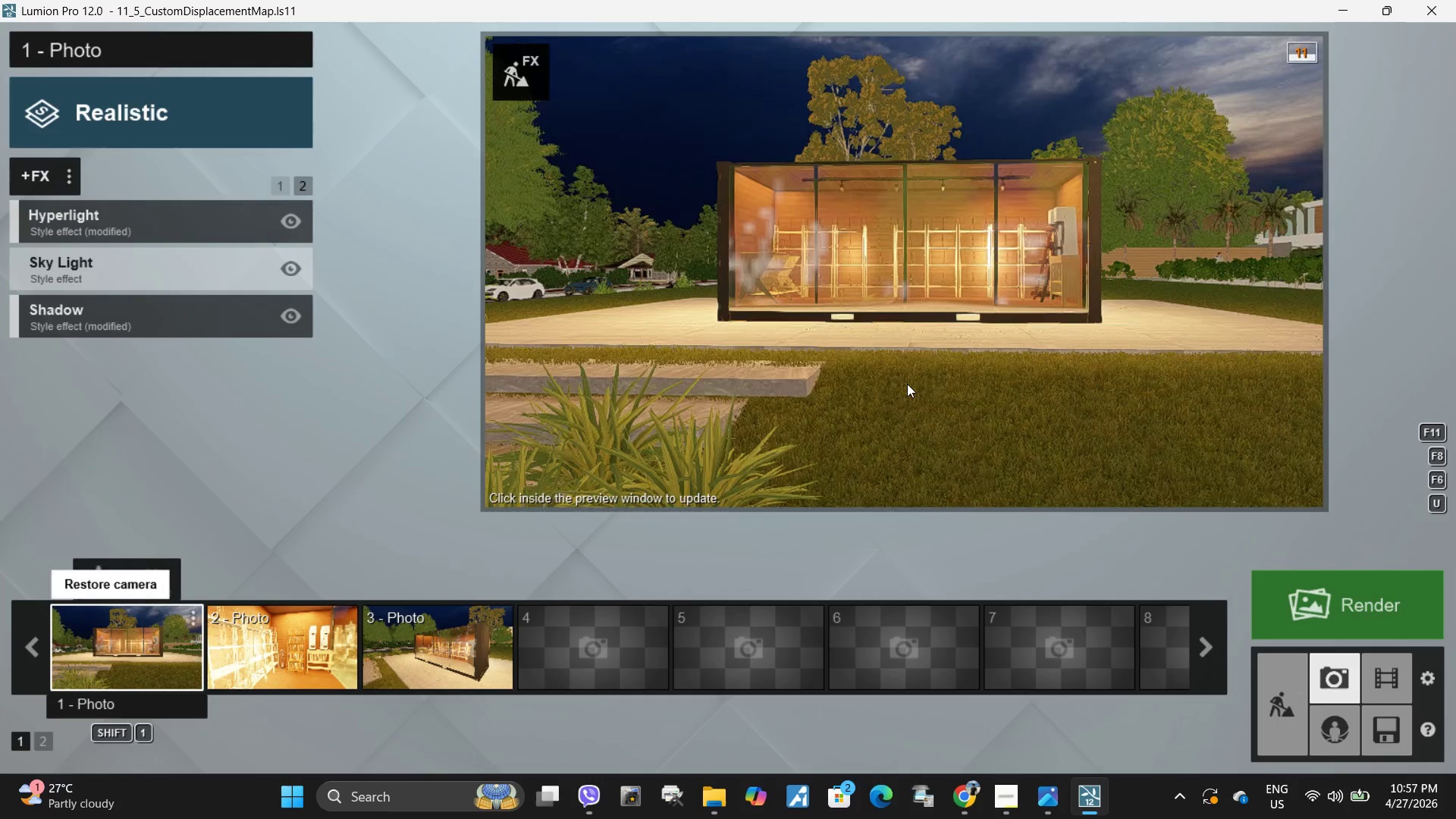 
left_click([902, 384])
 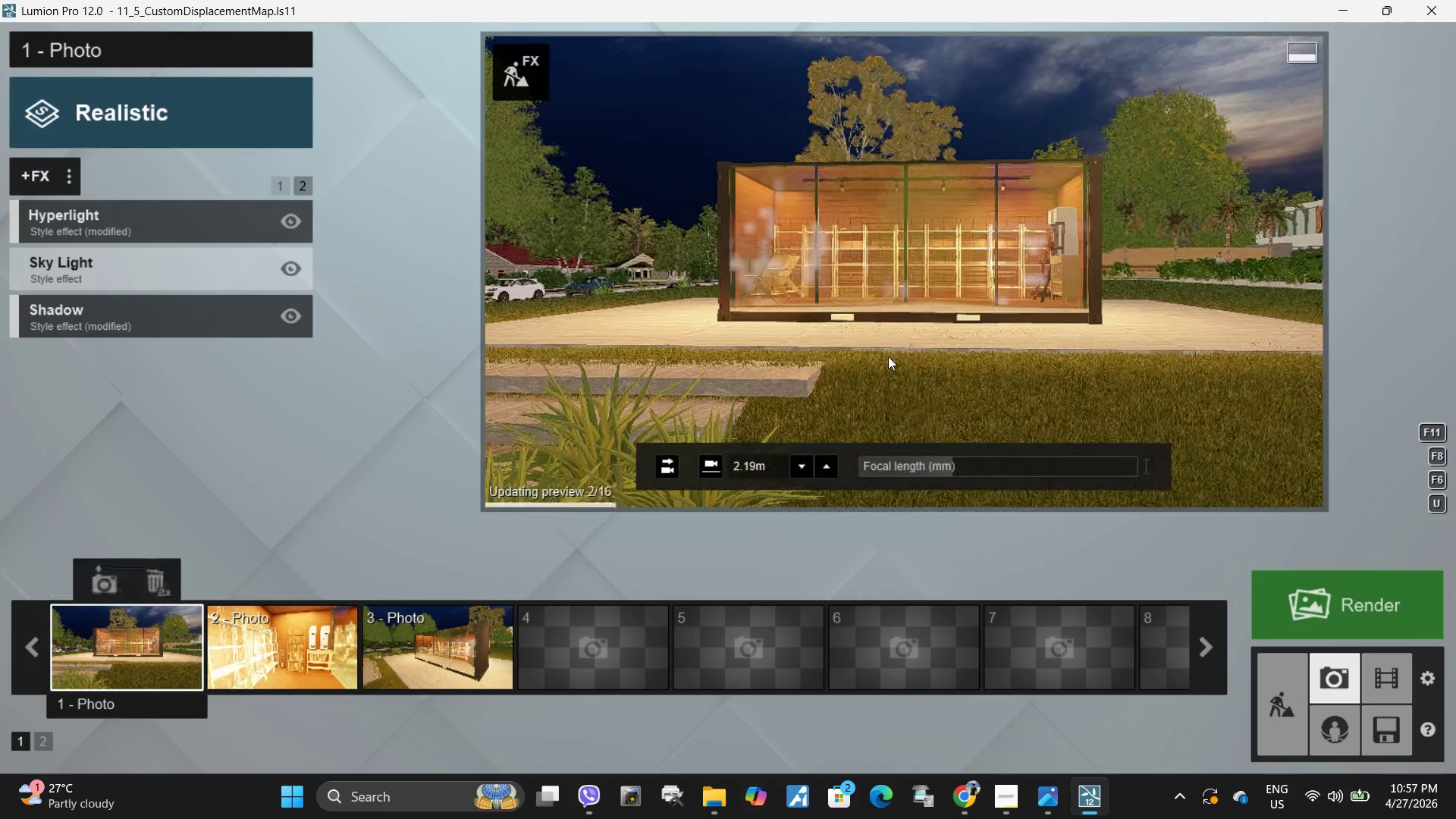 
left_click([888, 356])
 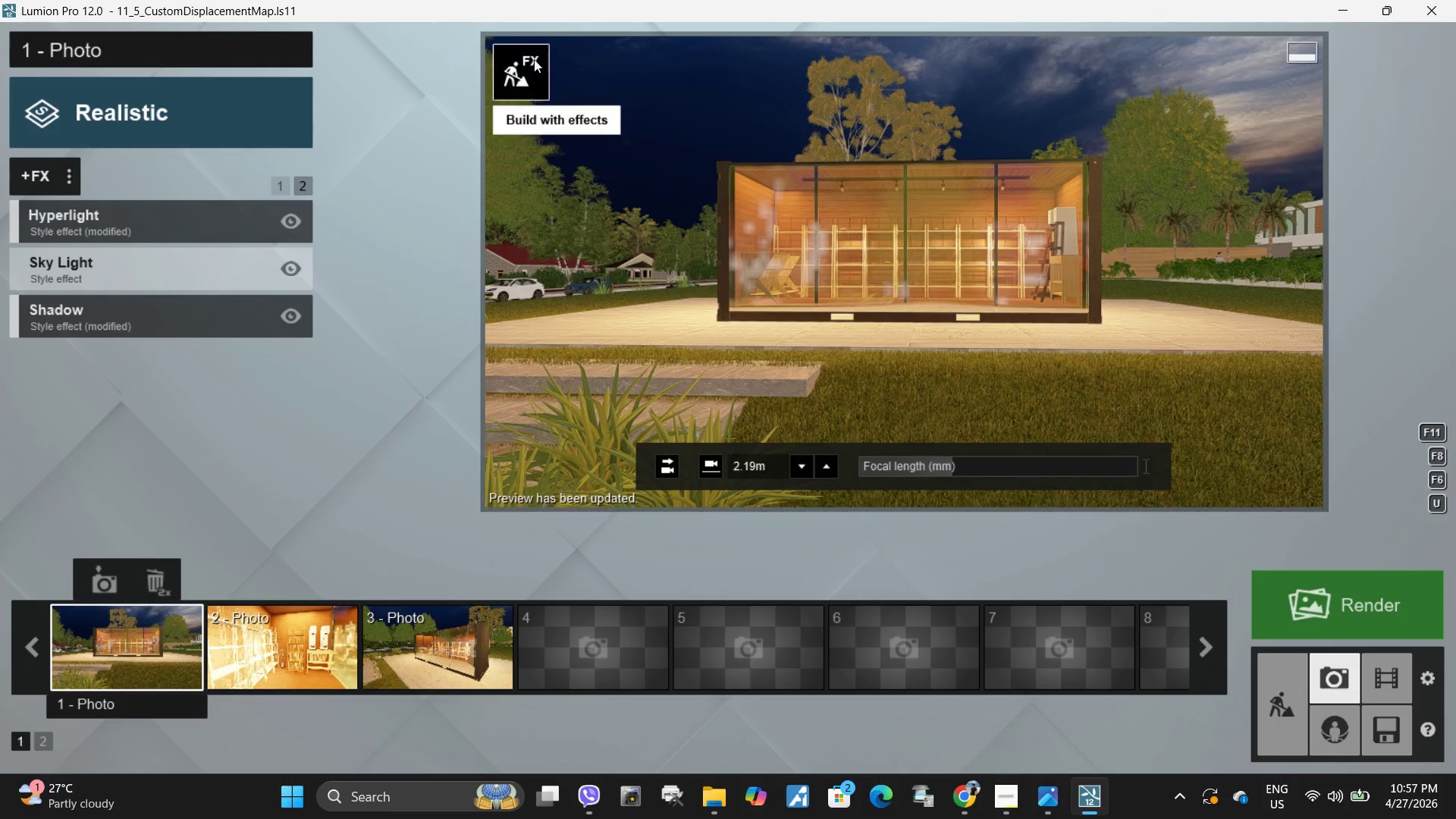 
left_click([534, 59])
 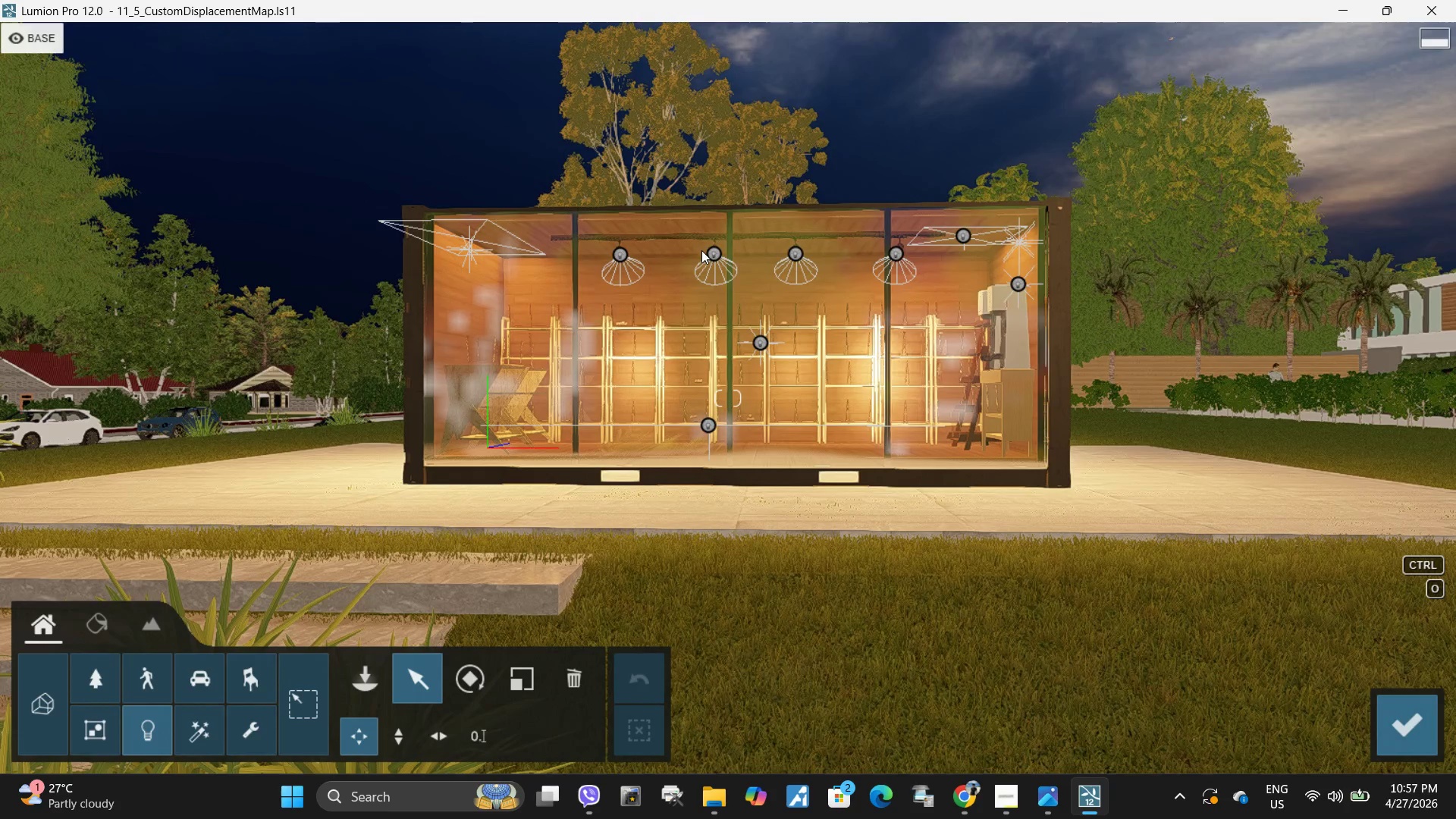 
left_click([720, 253])
 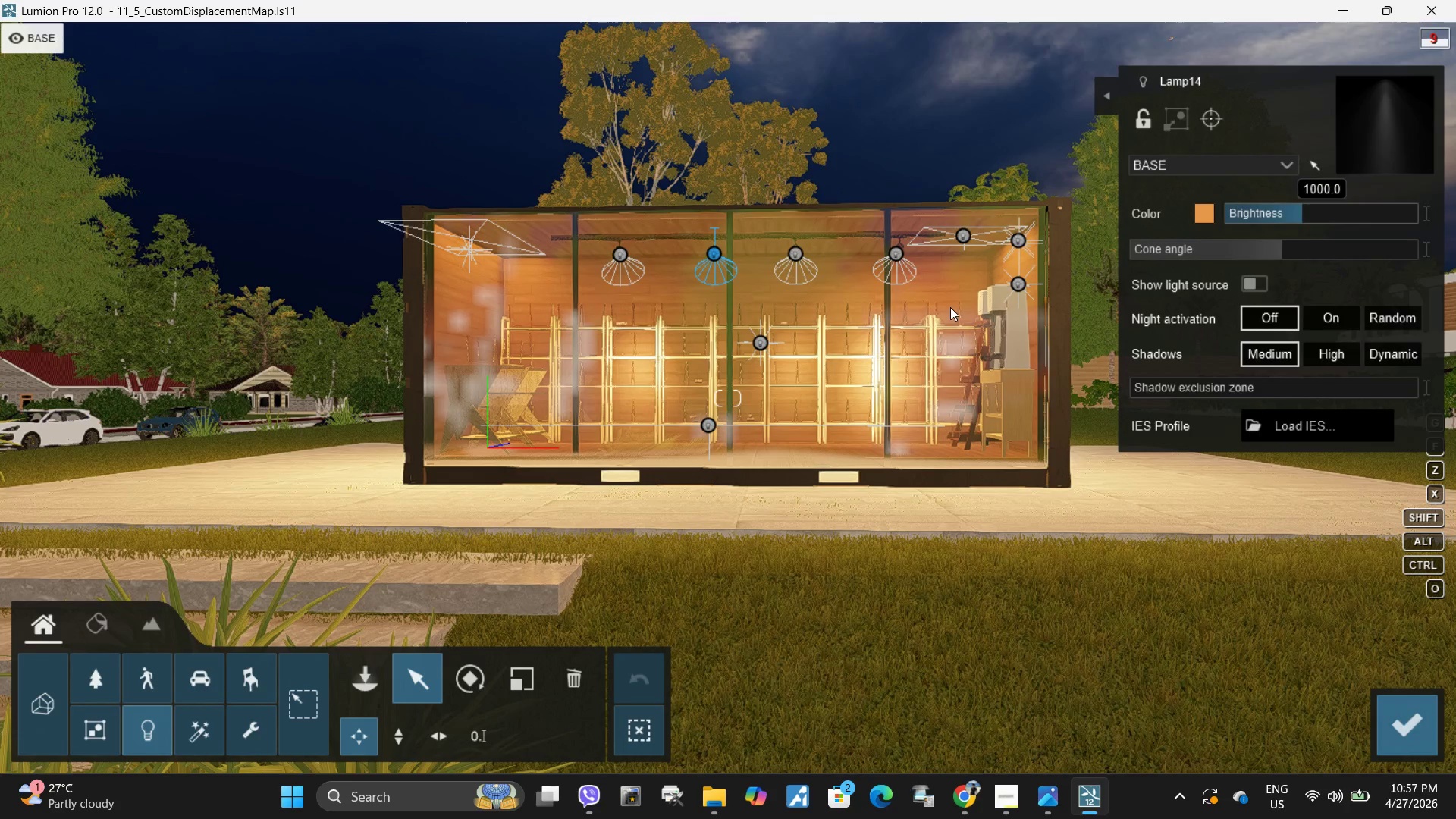 
left_click_drag(start_coordinate=[1302, 210], to_coordinate=[1385, 221])
 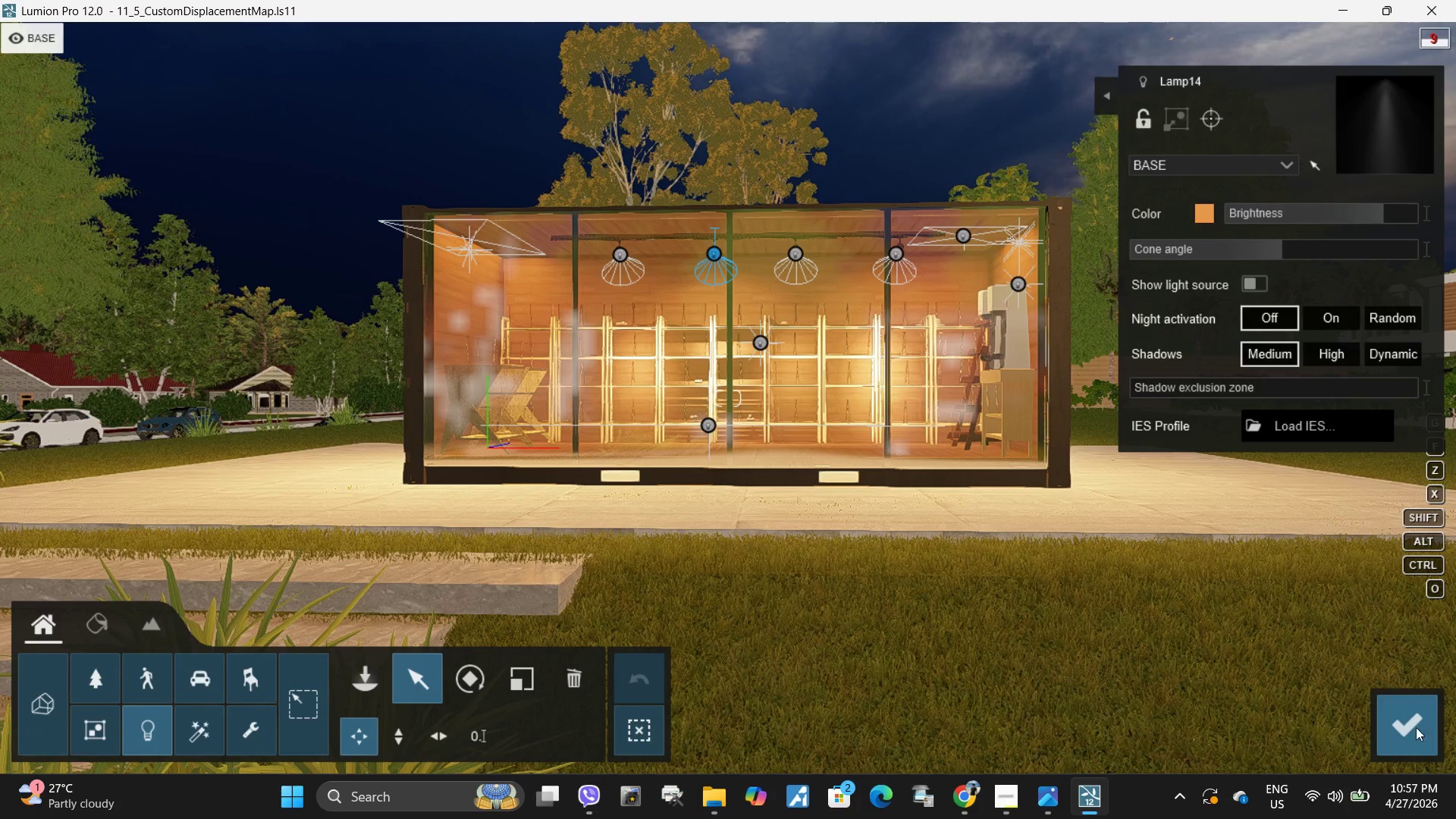 
left_click([1409, 723])
 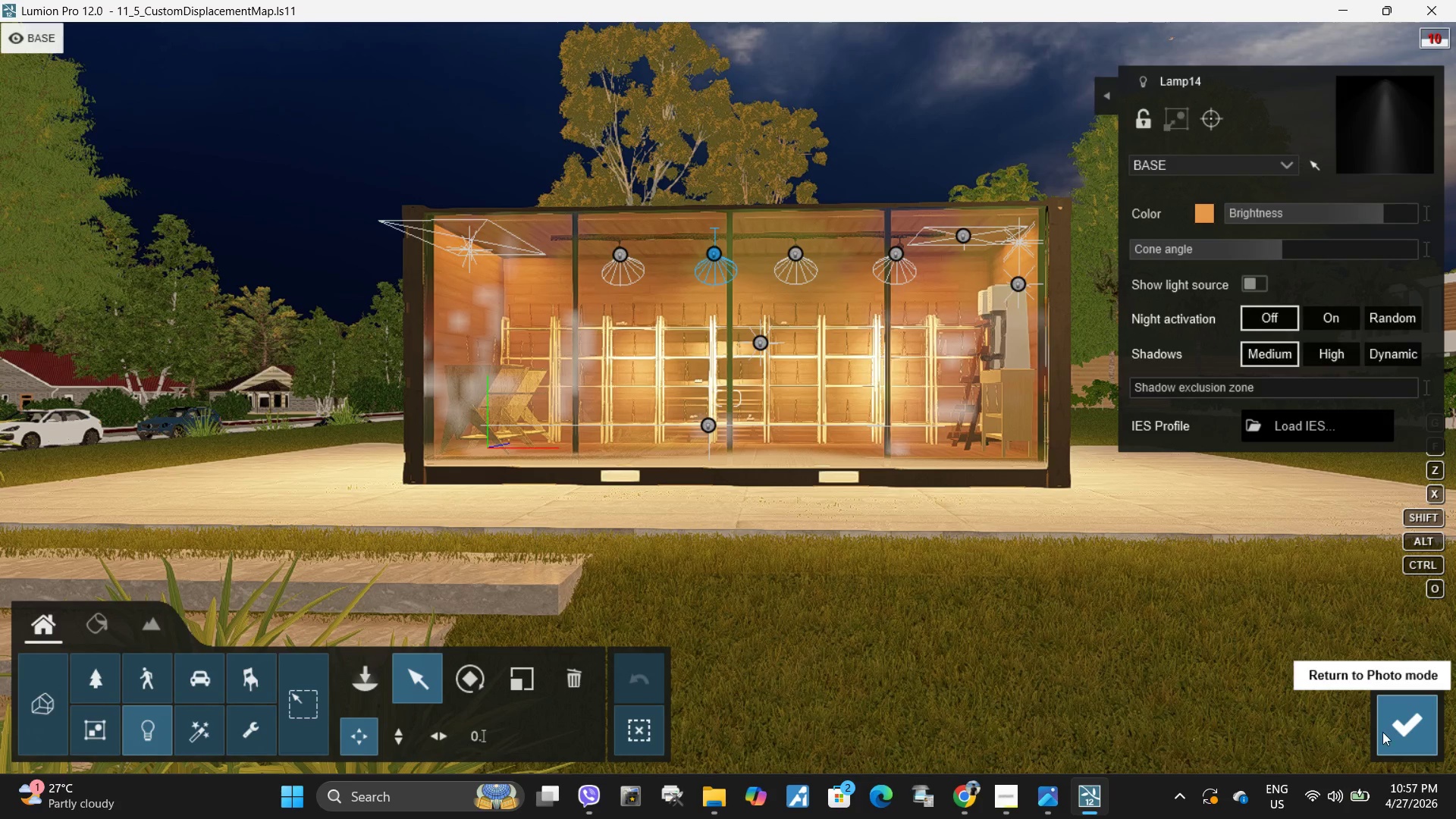 
mouse_move([1369, 716])
 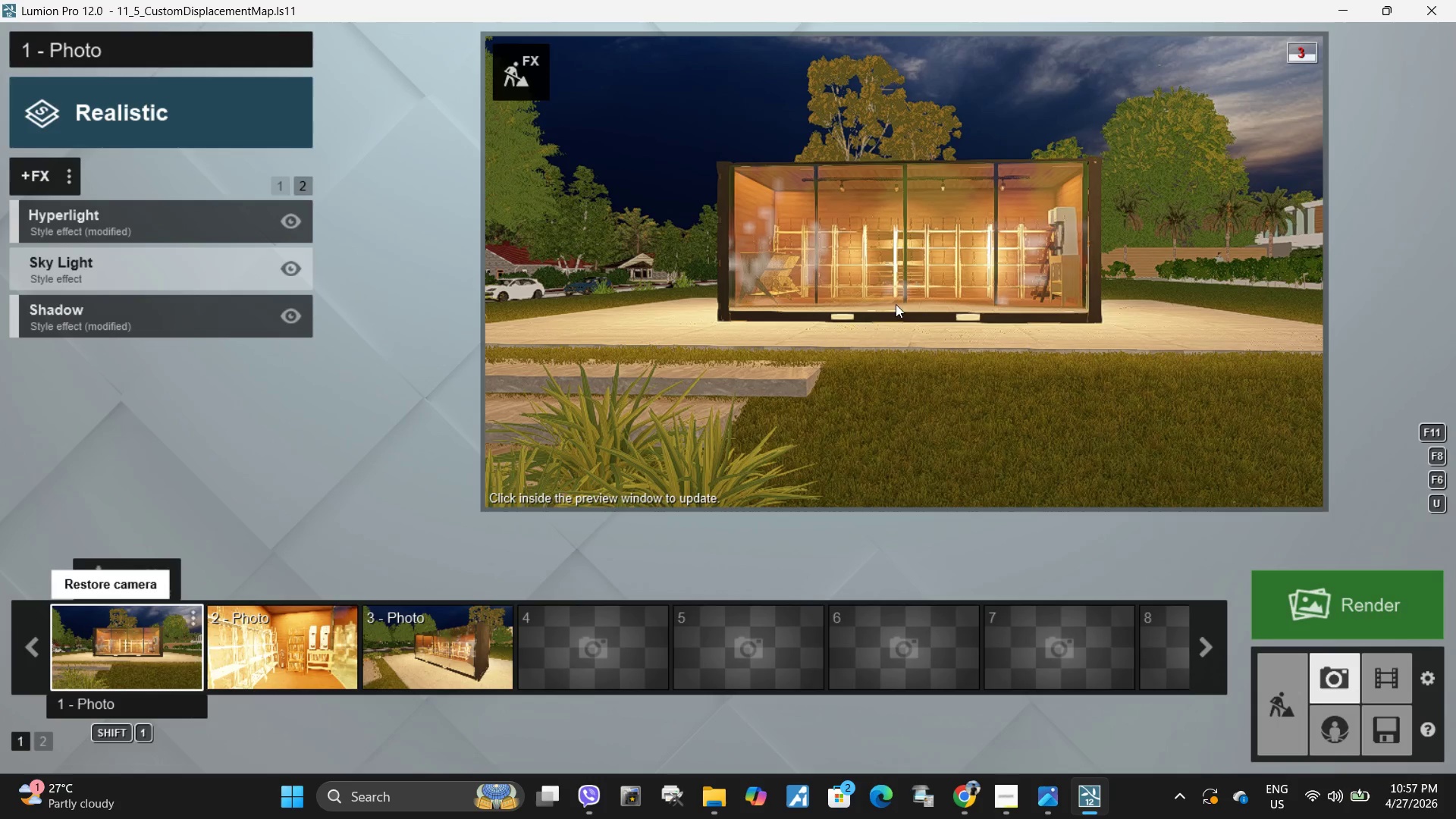 
left_click([905, 372])
 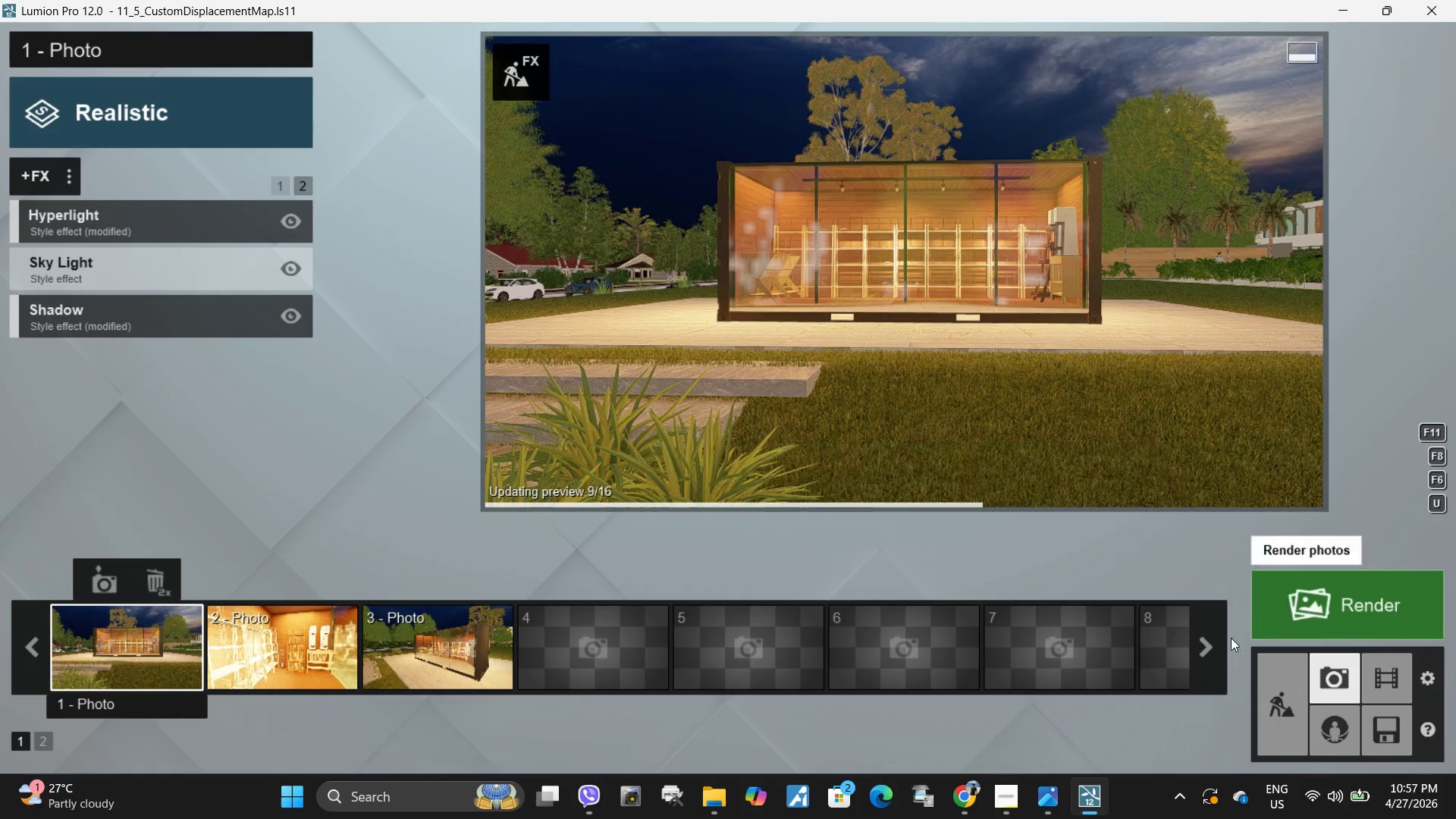 
left_click([1330, 616])
 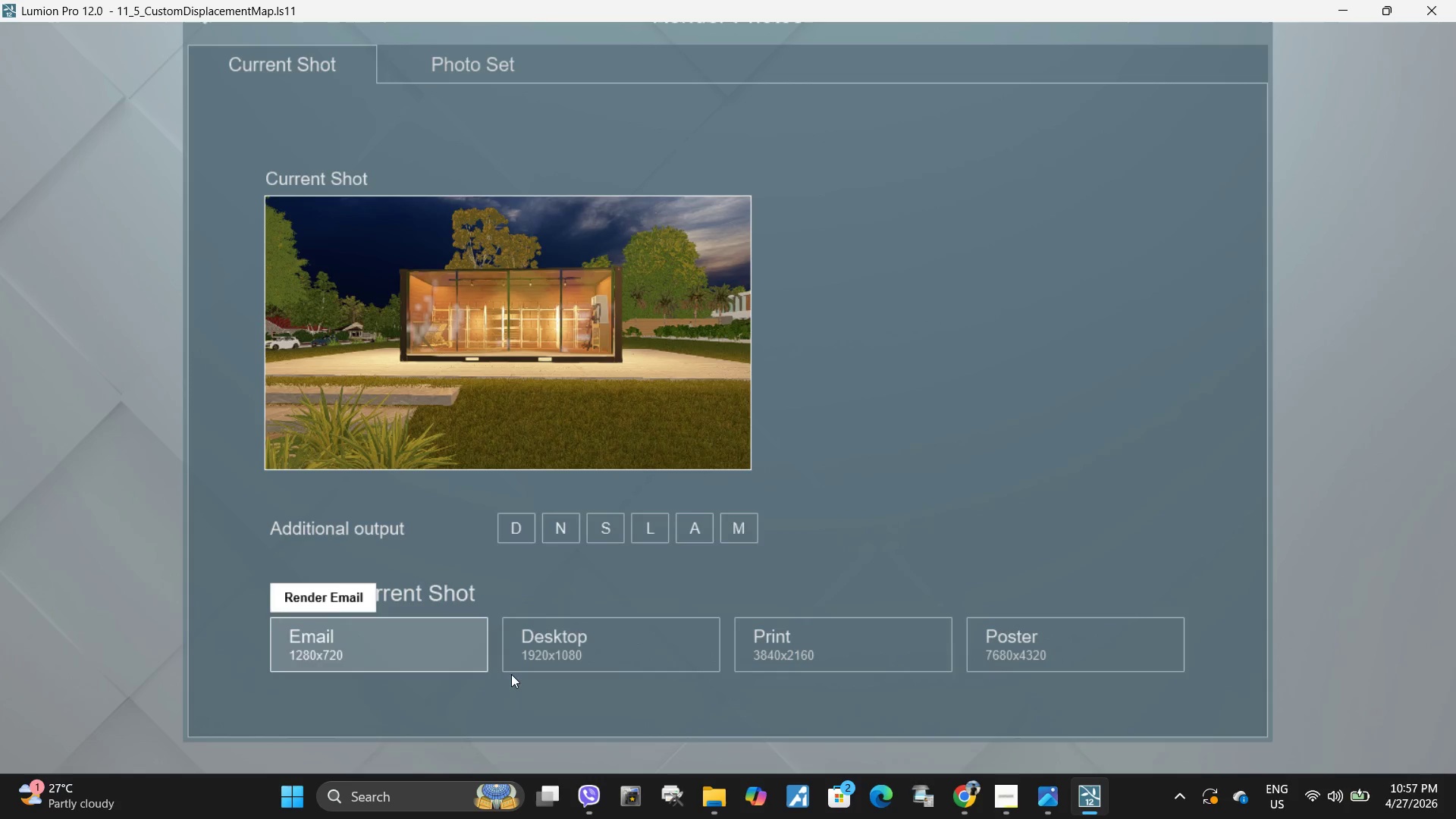 
left_click([705, 794])
 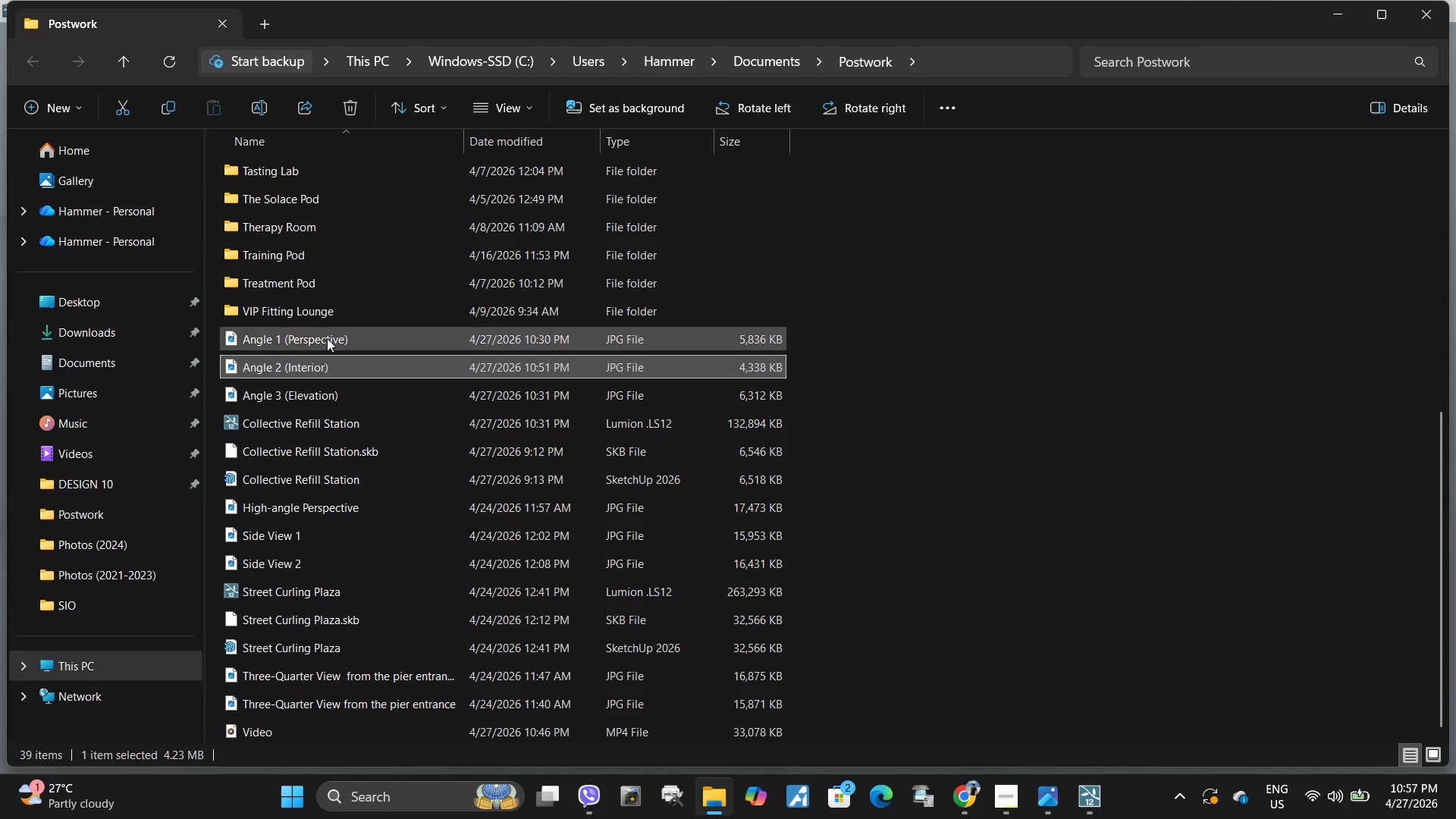 
double_click([327, 338])
 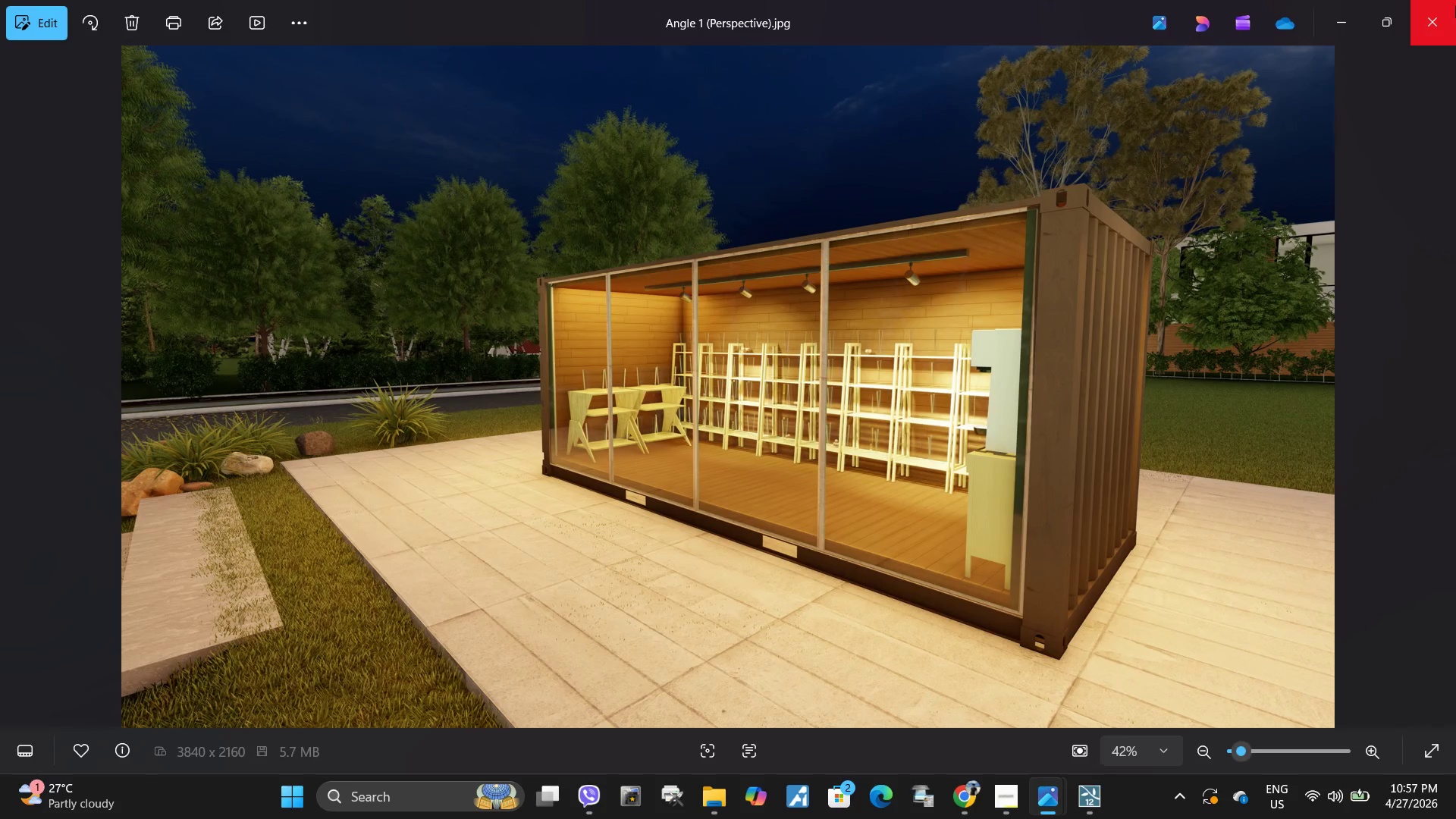 
left_click([1450, 8])
 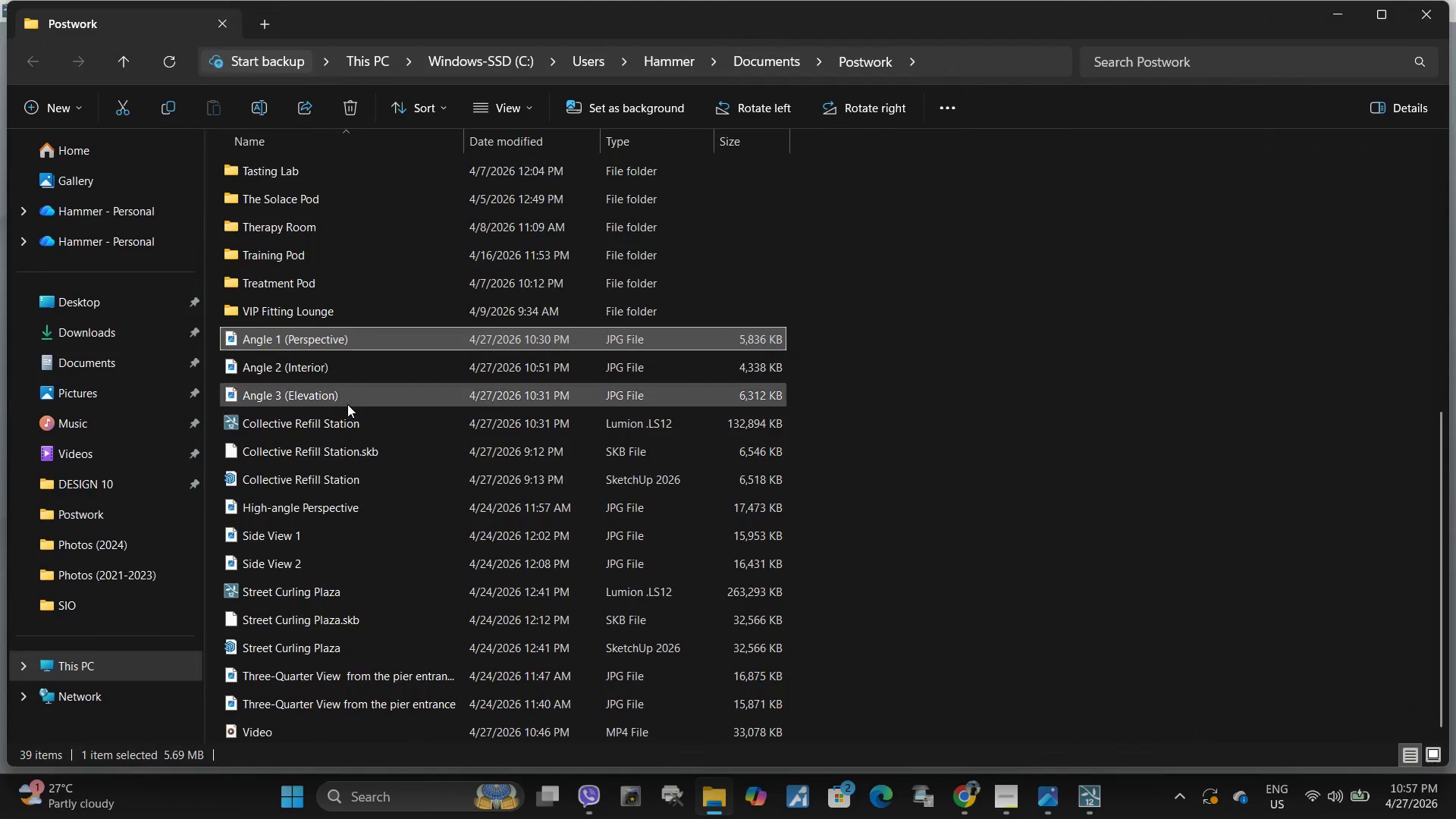 
double_click([347, 404])
 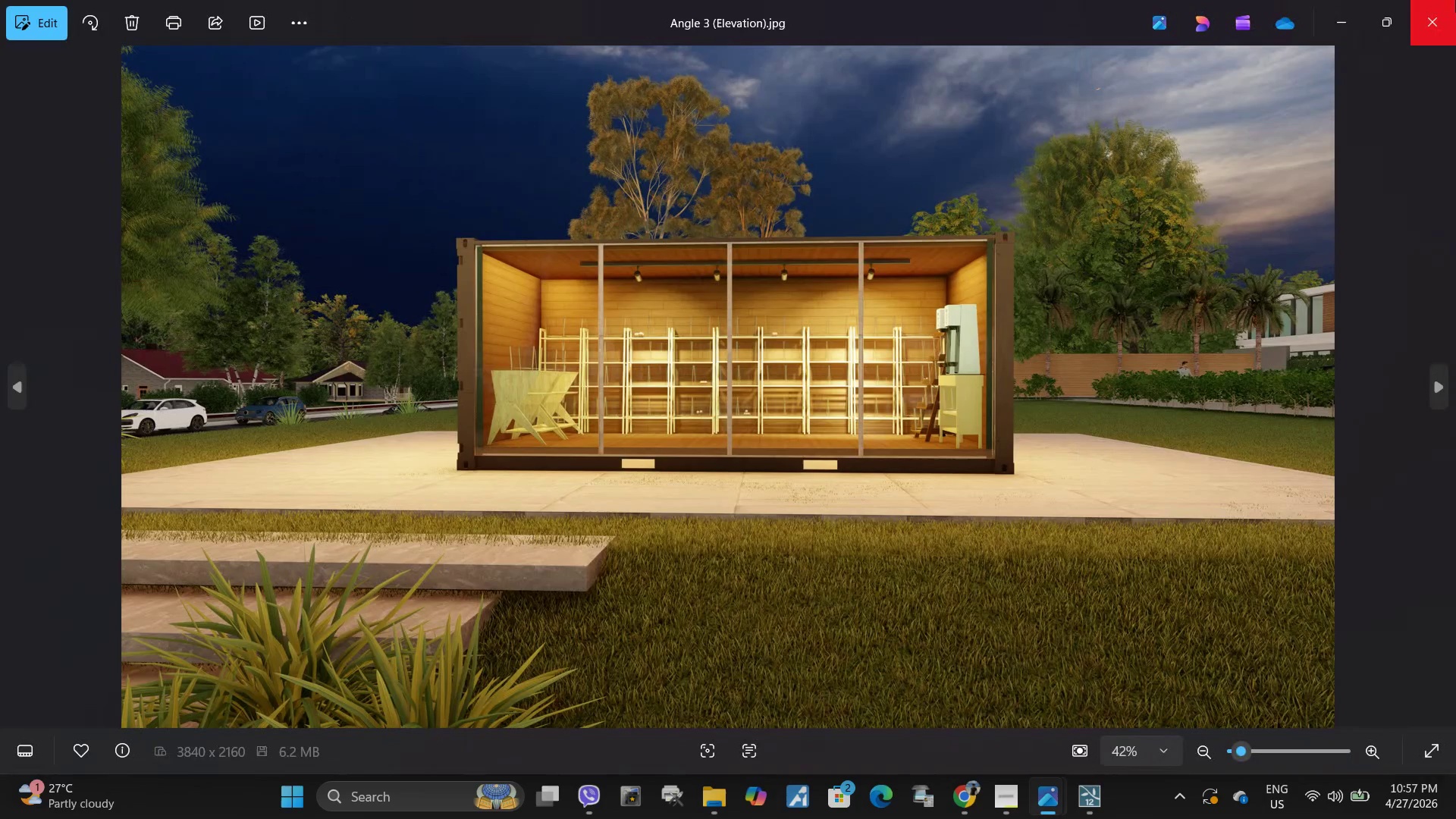 
left_click([1455, 0])
 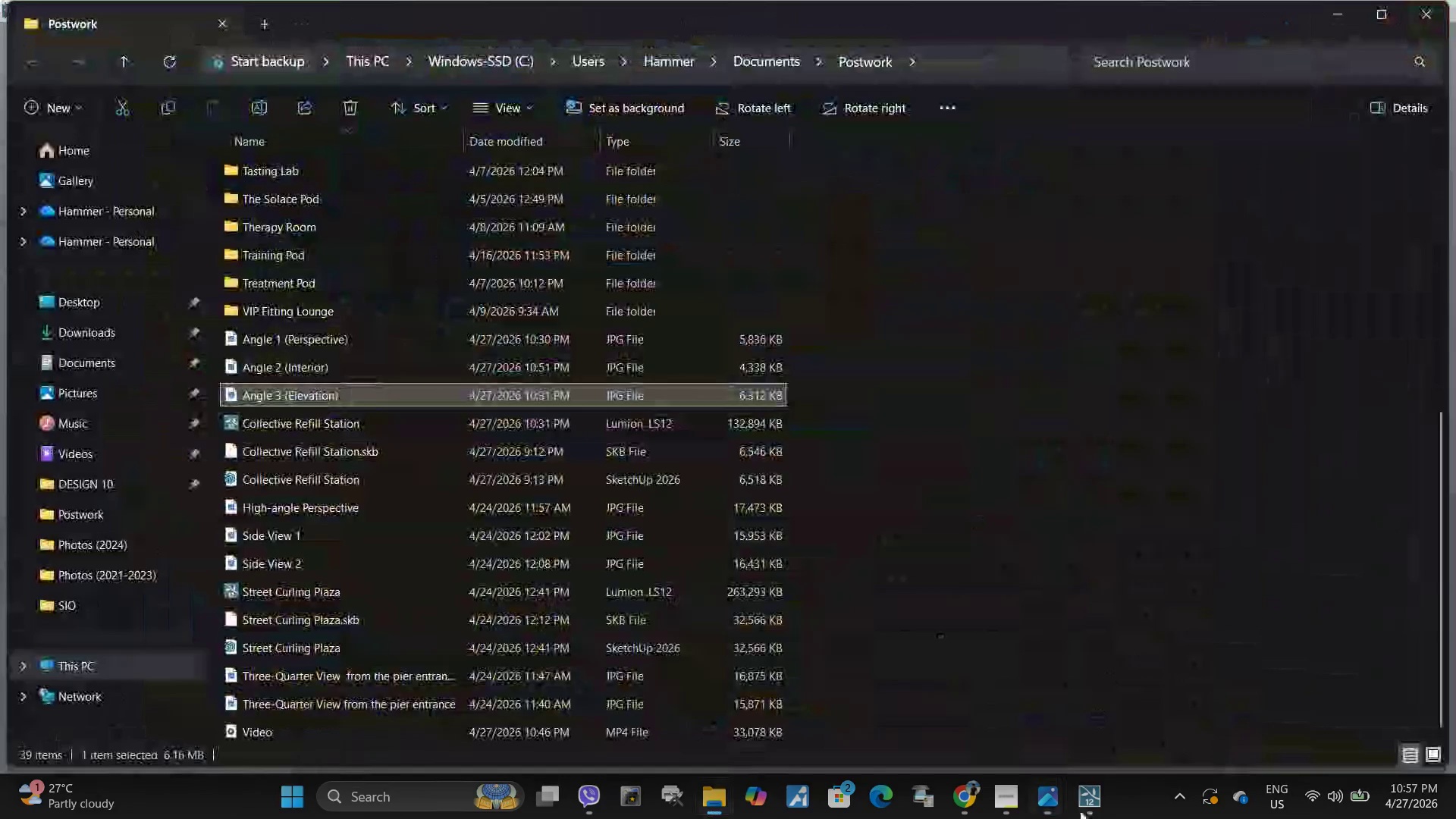 
left_click([1096, 815])
 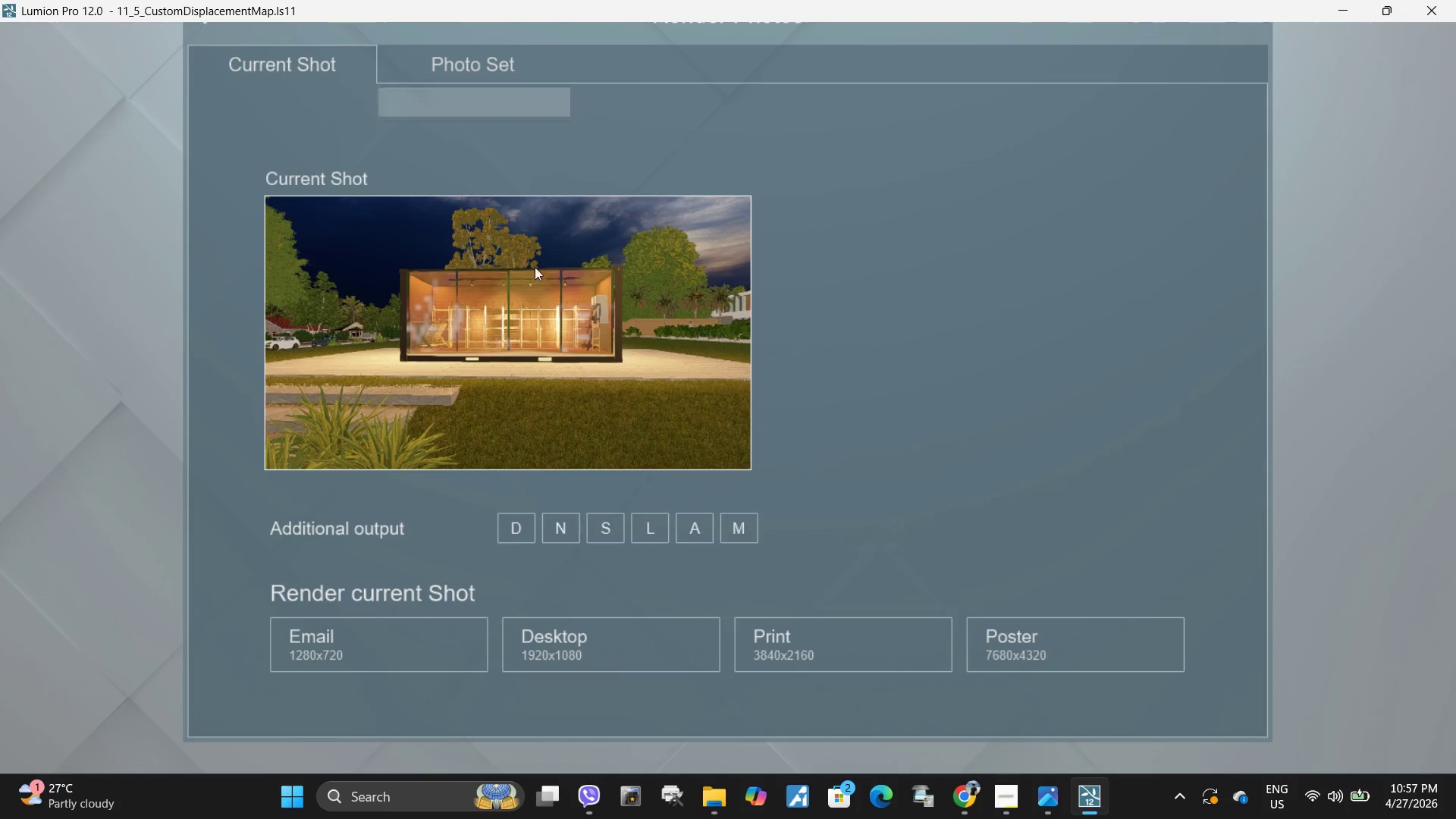 
key(Escape)
 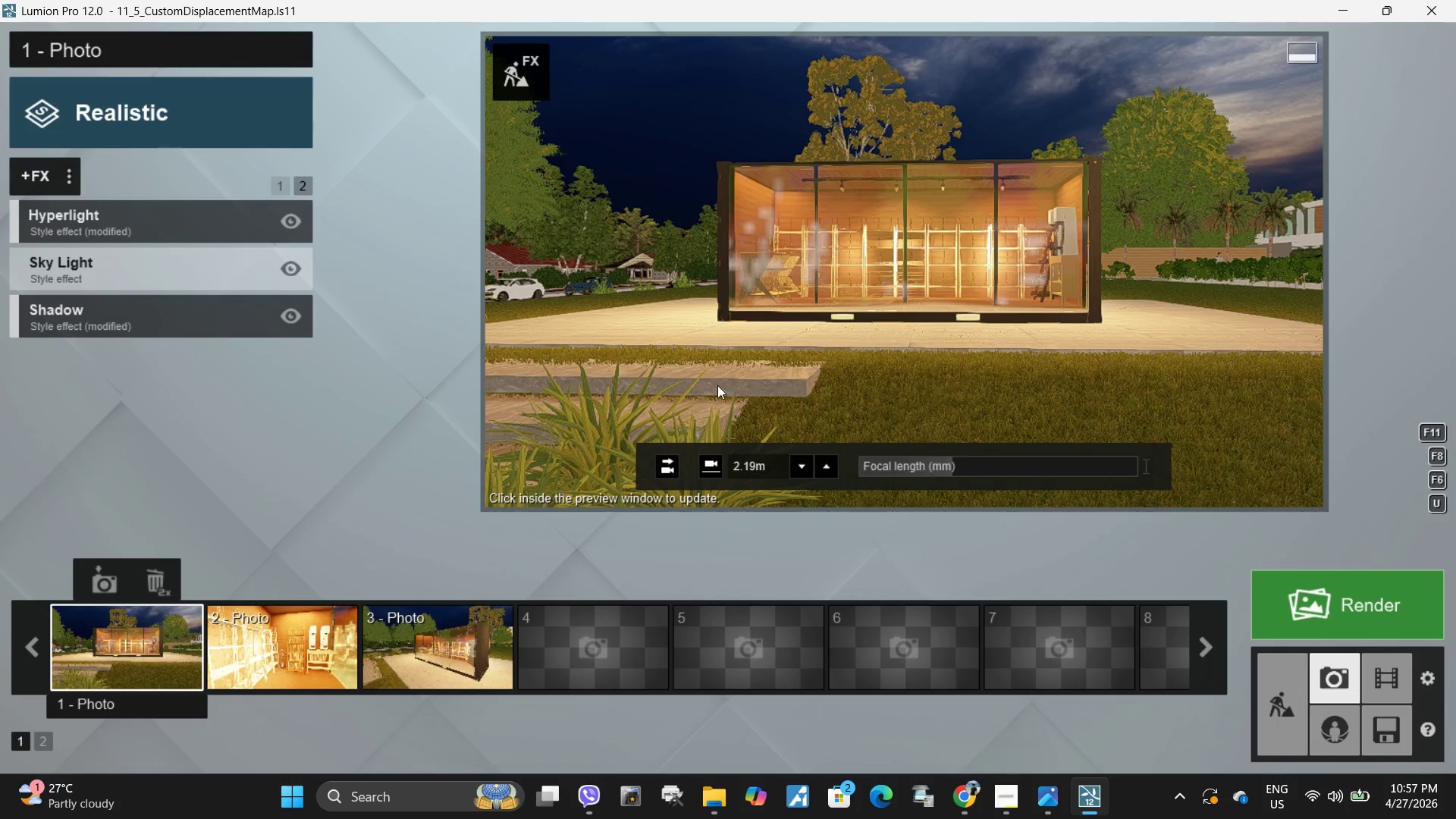 
left_click([839, 343])
 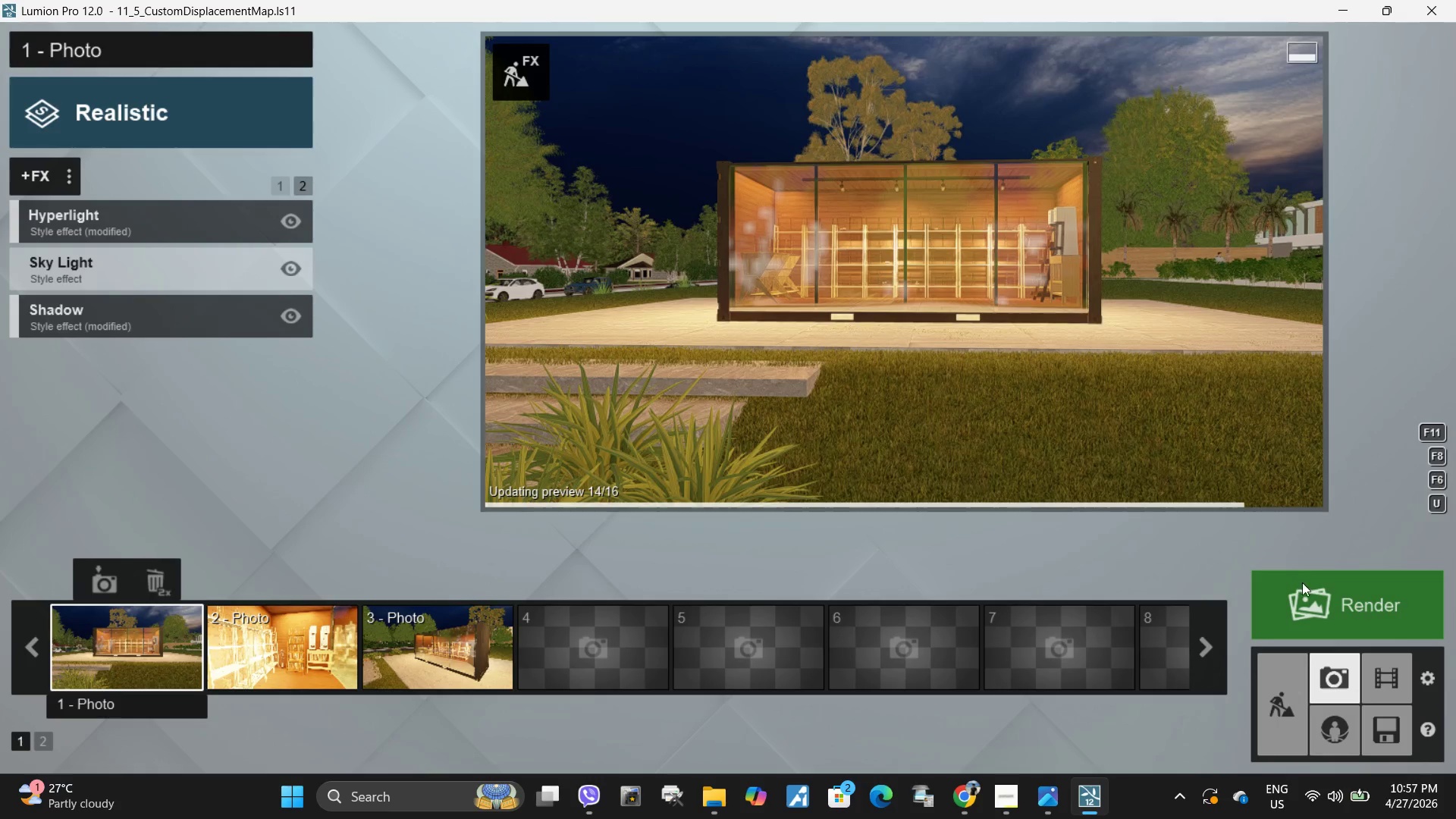 
left_click([1313, 588])
 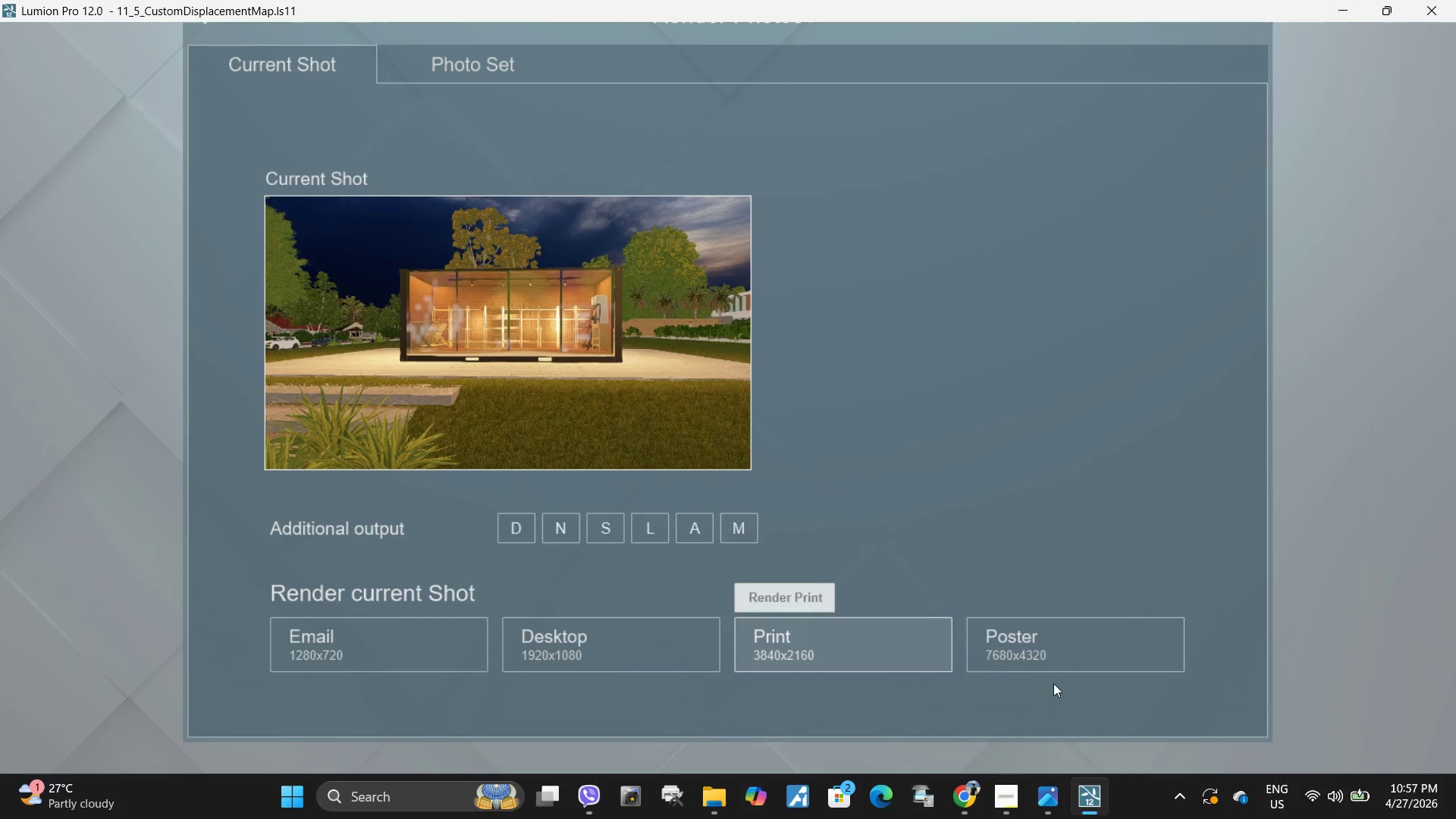 
left_click([904, 645])
 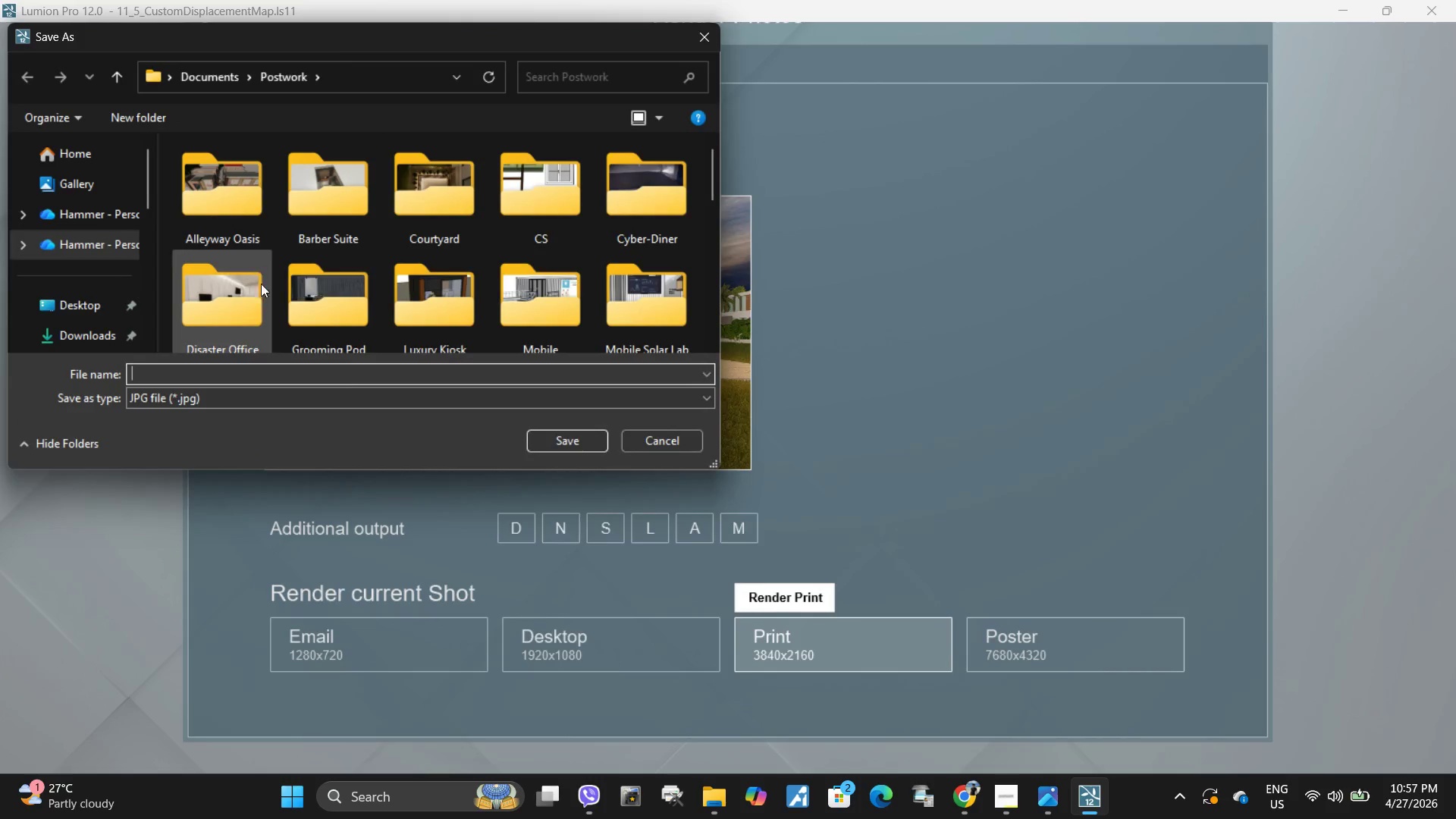 
scroll: coordinate [287, 271], scroll_direction: down, amount: 7.0
 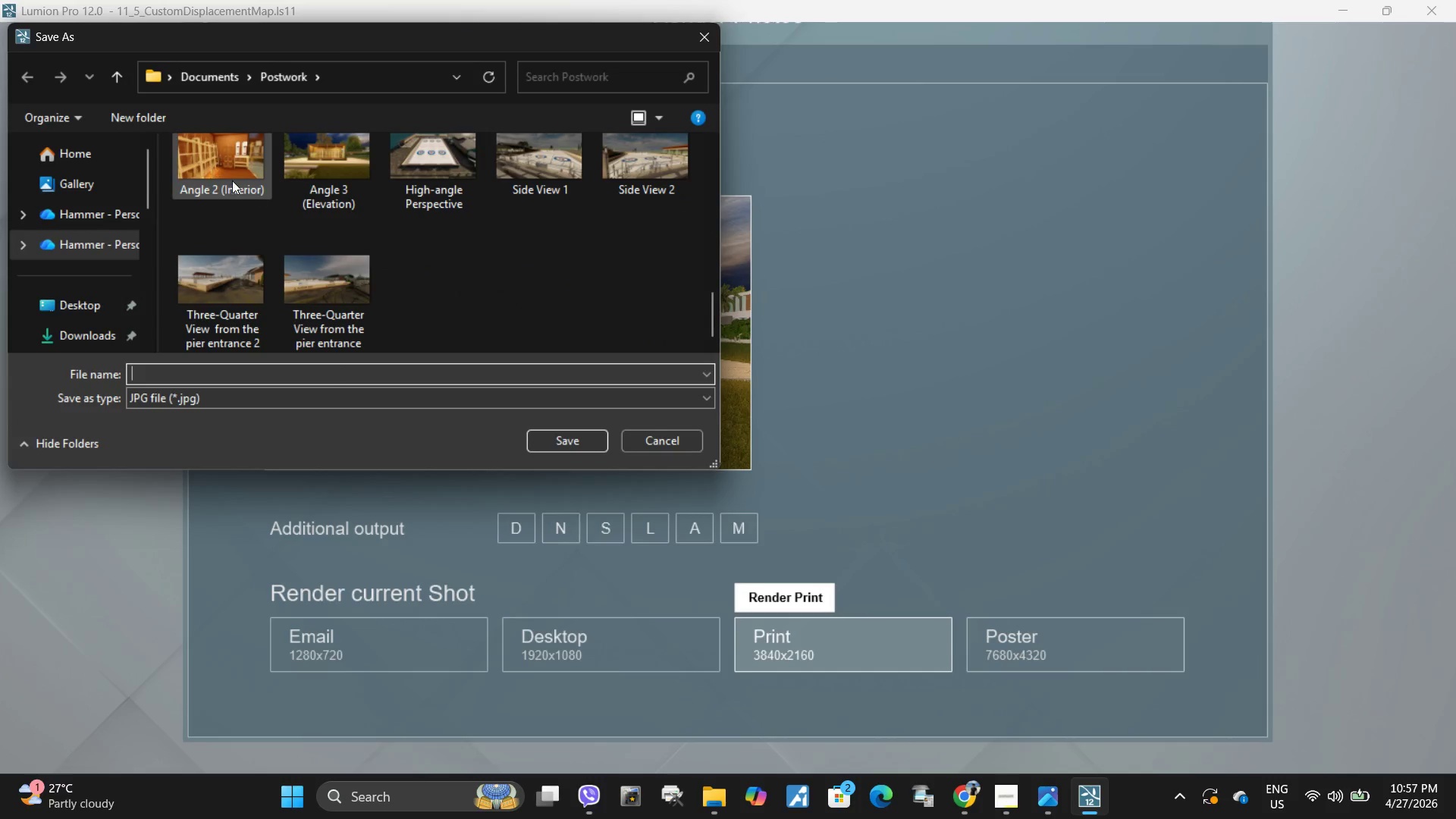 
left_click([340, 233])
 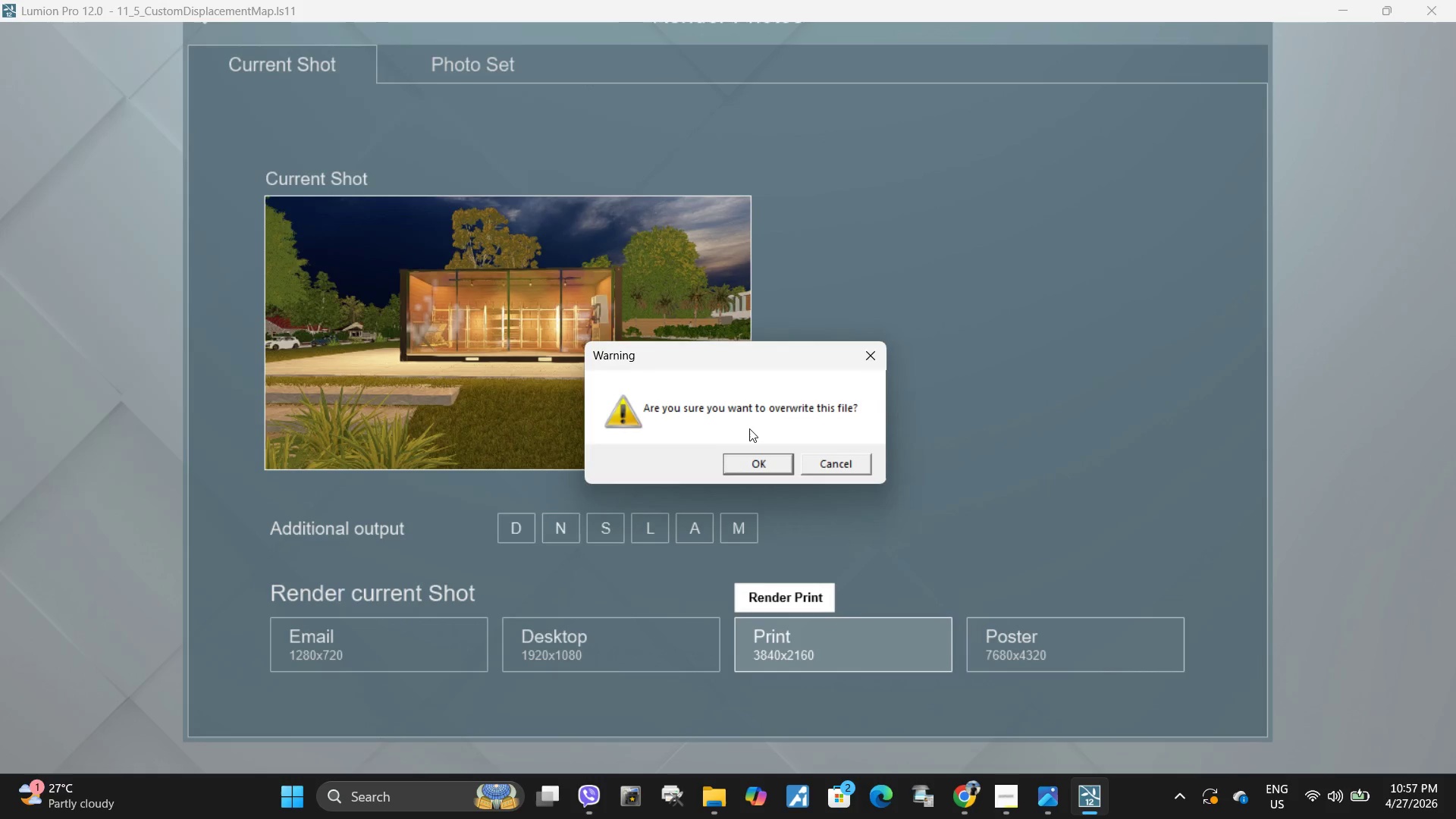 
scroll: coordinate [318, 212], scroll_direction: up, amount: 1.0
 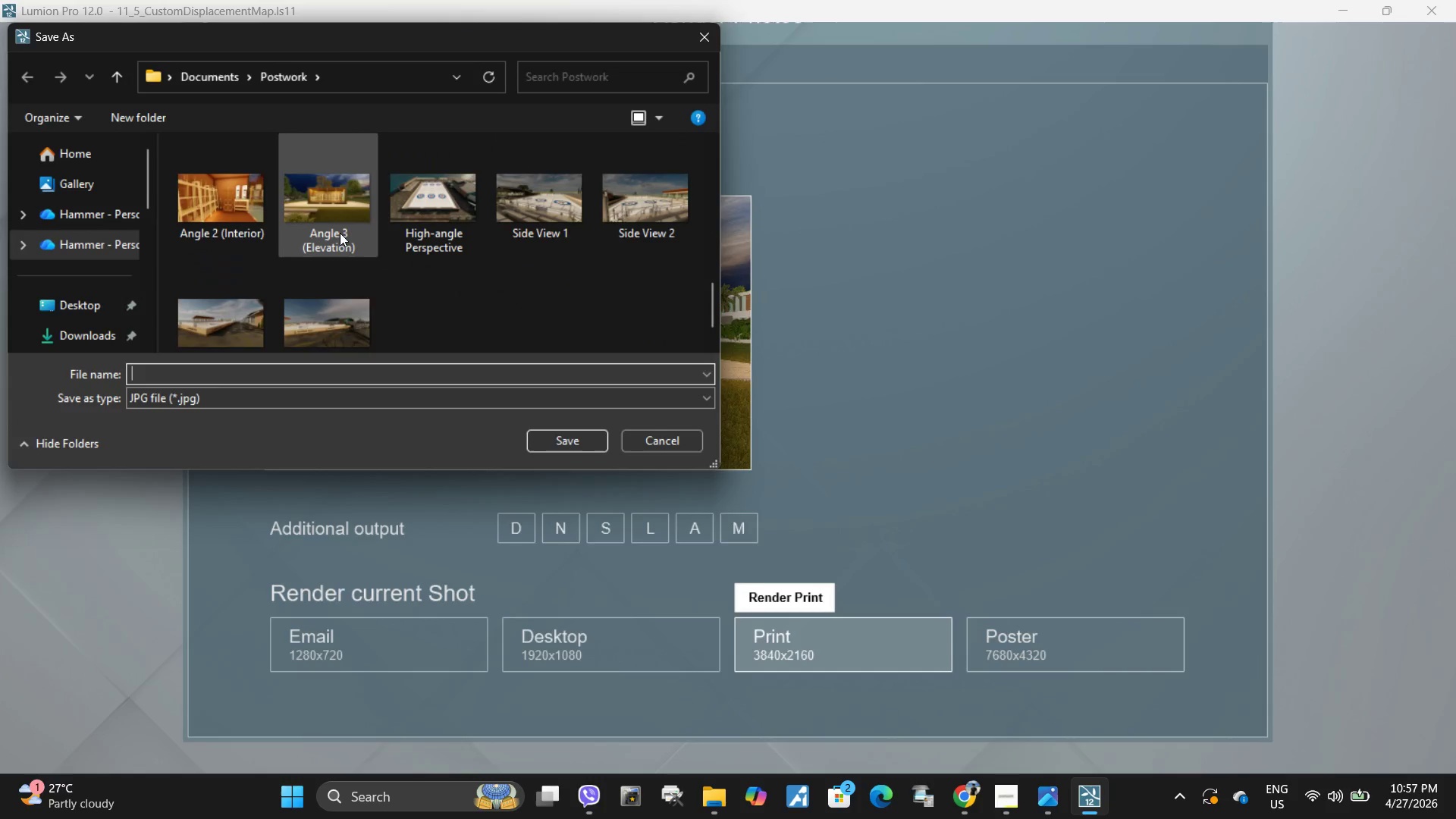 
left_click([748, 463])